 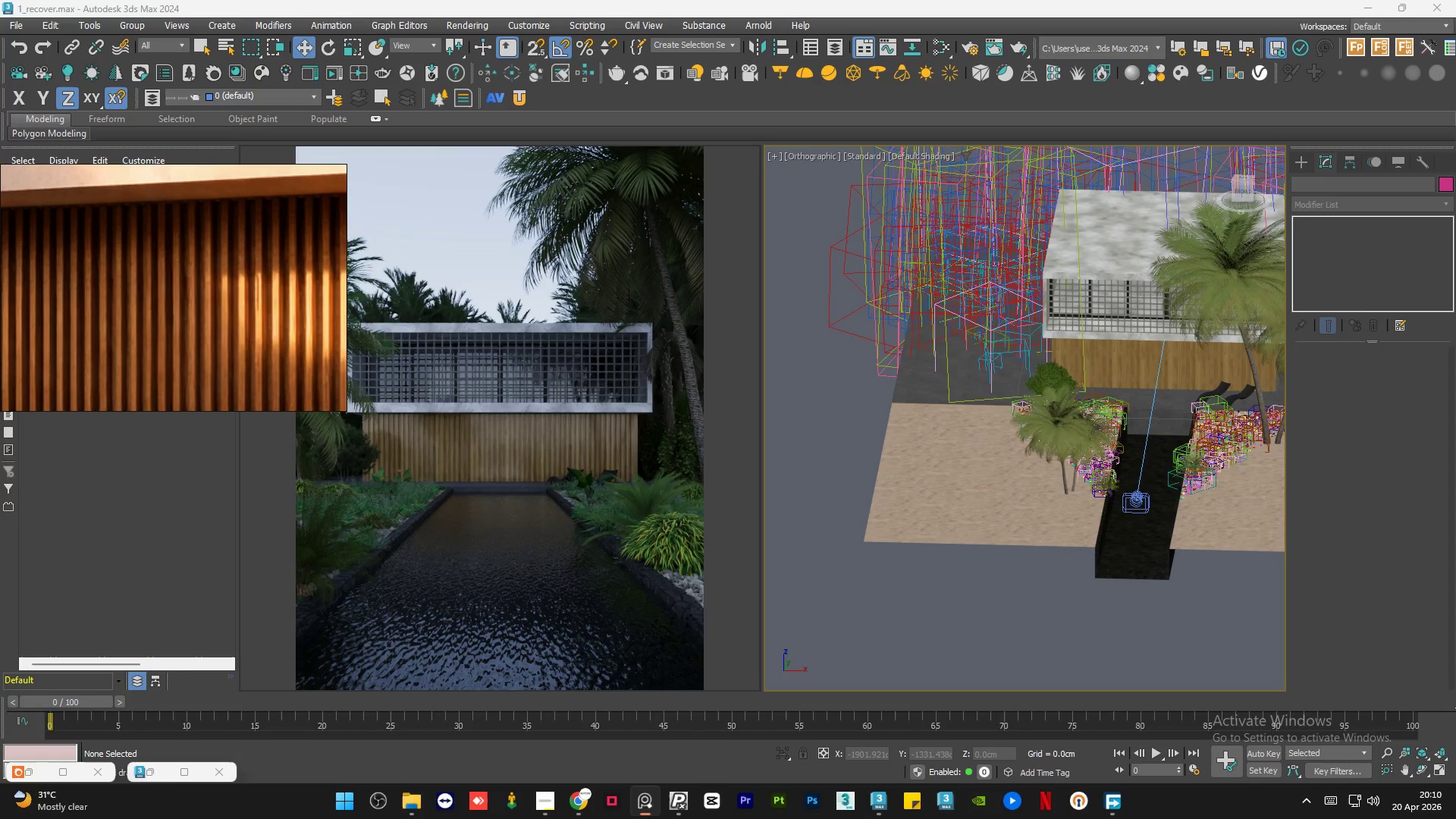 
scroll: coordinate [70, 317], scroll_direction: down, amount: 8.0
 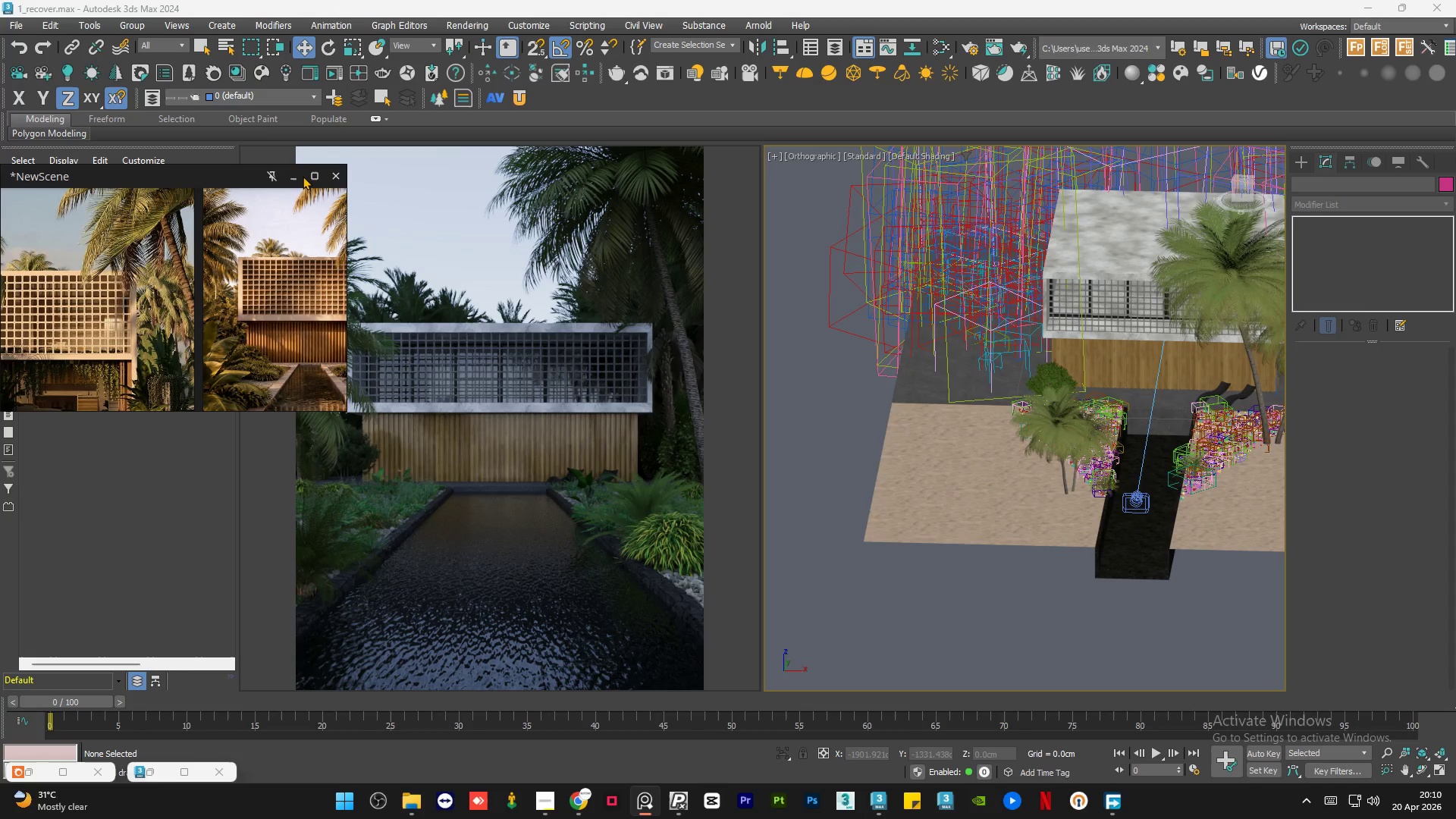 
left_click([297, 176])
 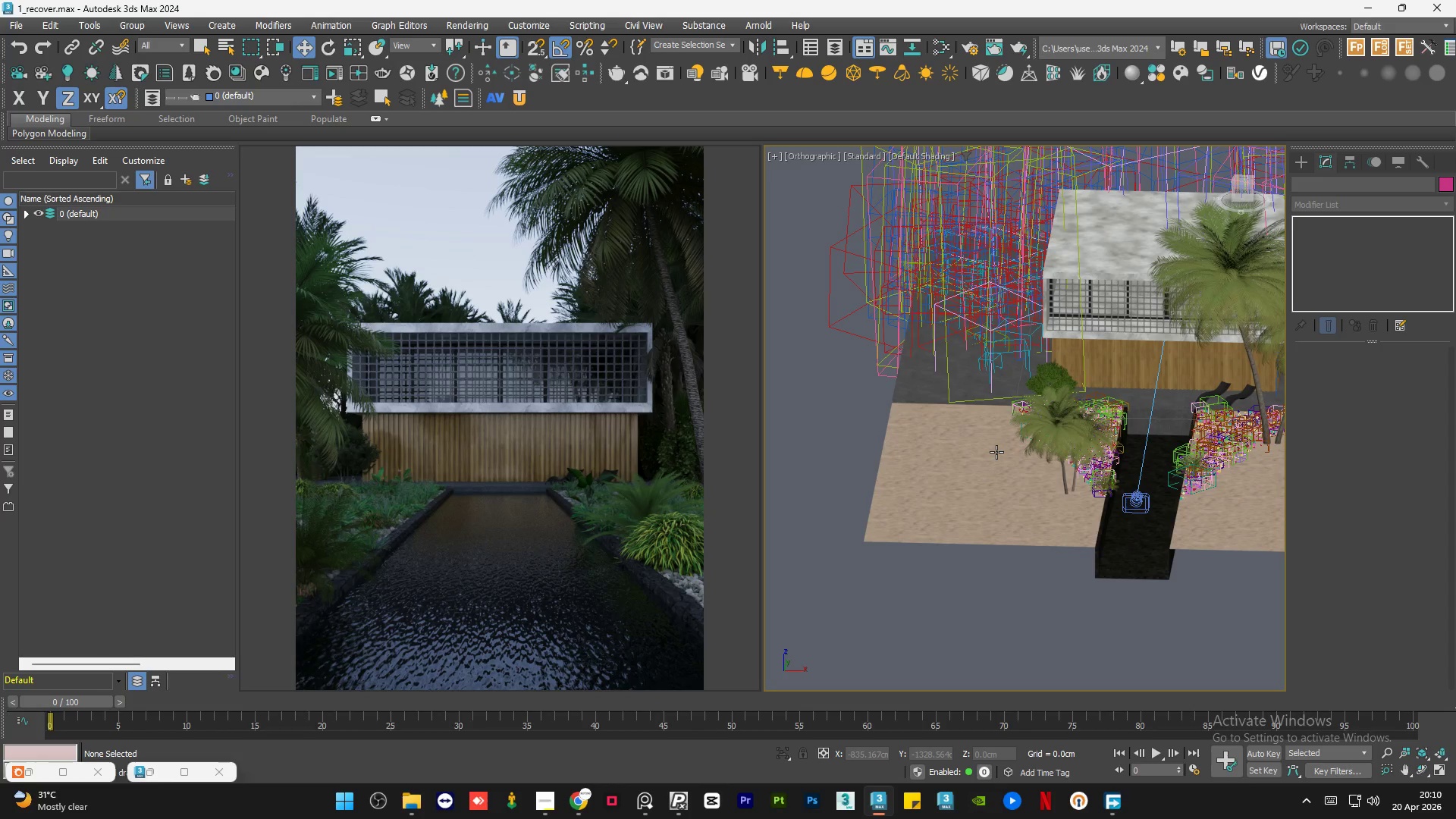 
wait(21.47)
 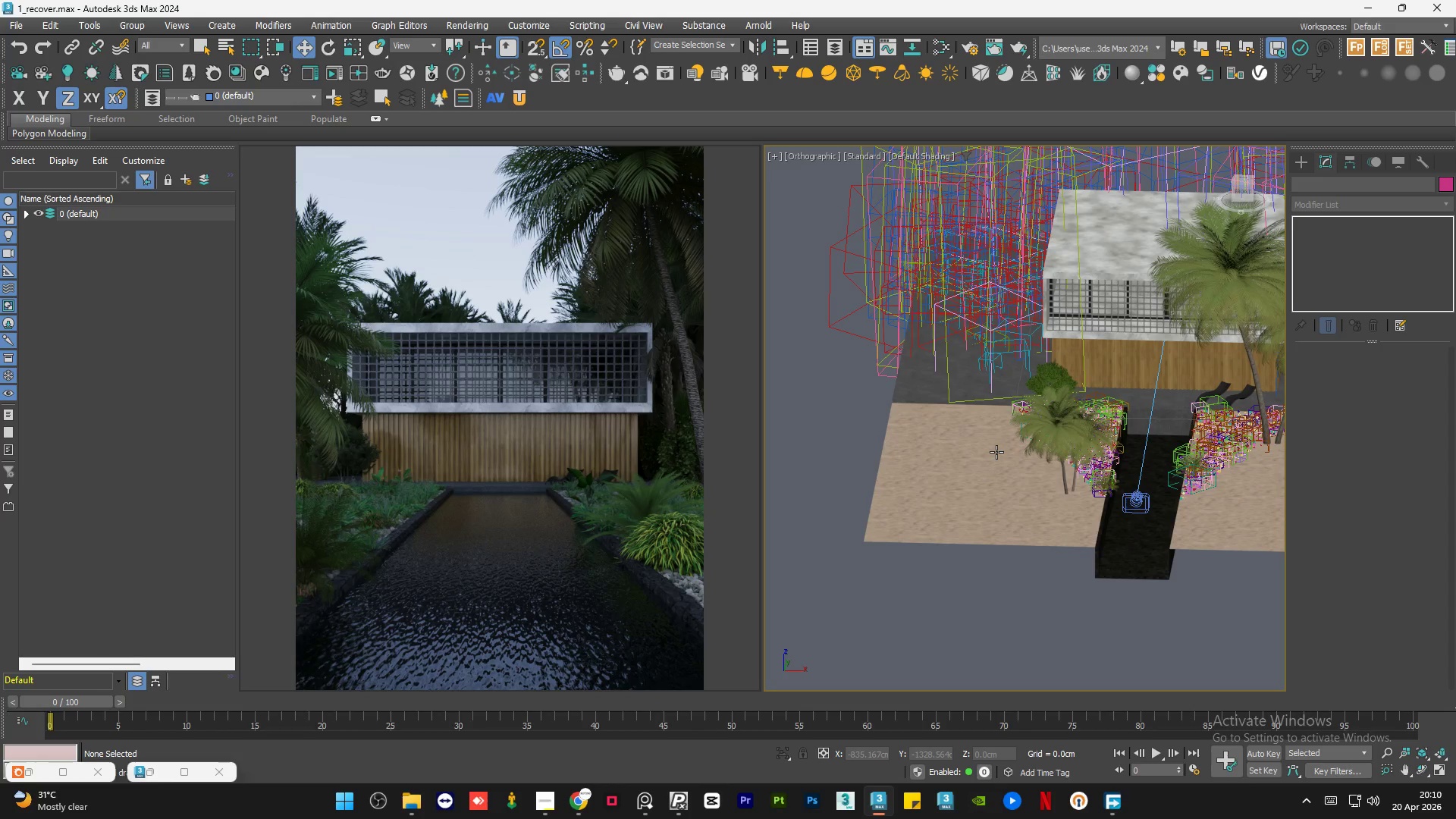 
left_click([158, 779])
 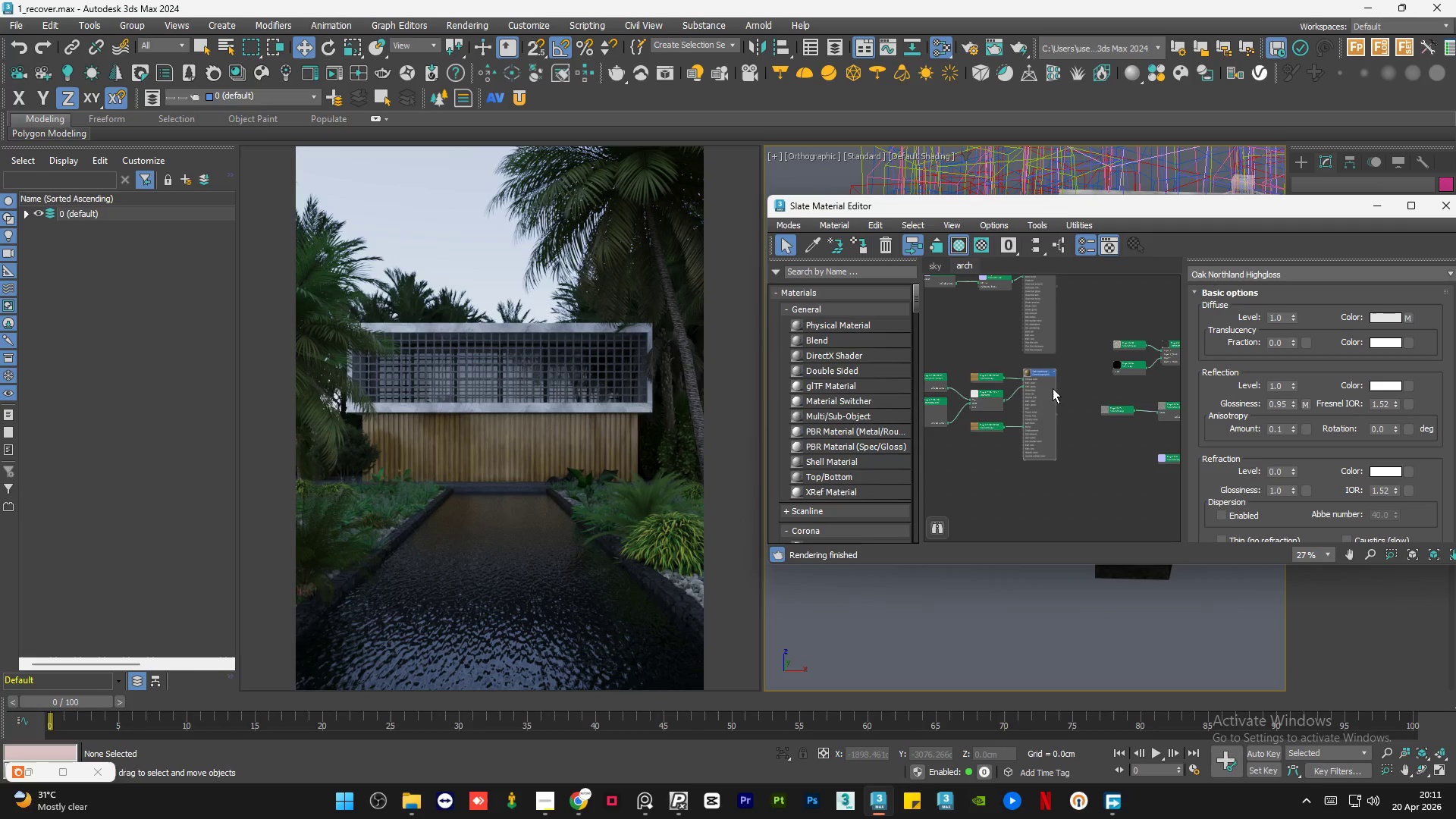 
scroll: coordinate [1107, 391], scroll_direction: up, amount: 7.0
 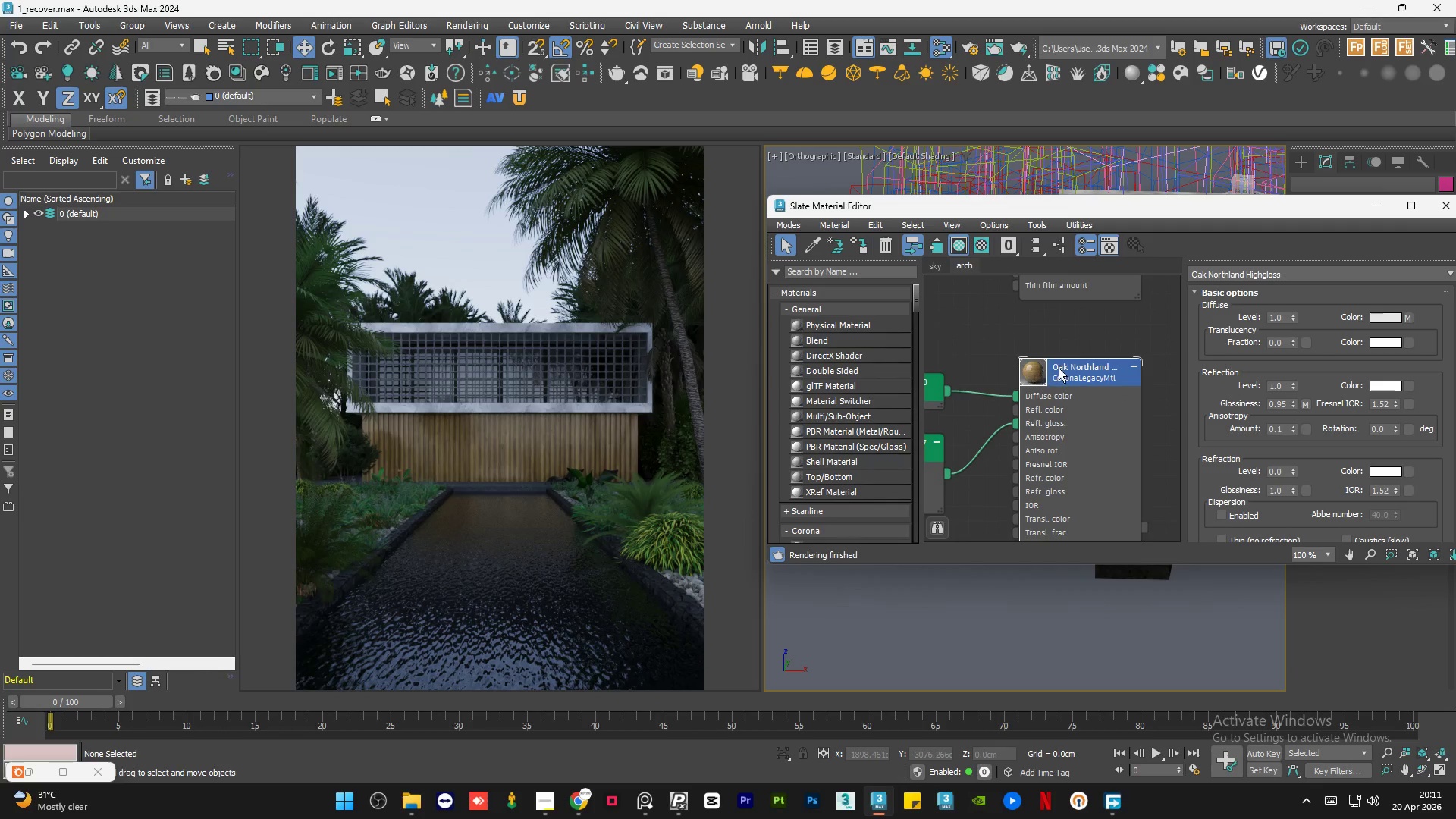 
scroll: coordinate [1075, 373], scroll_direction: down, amount: 5.0
 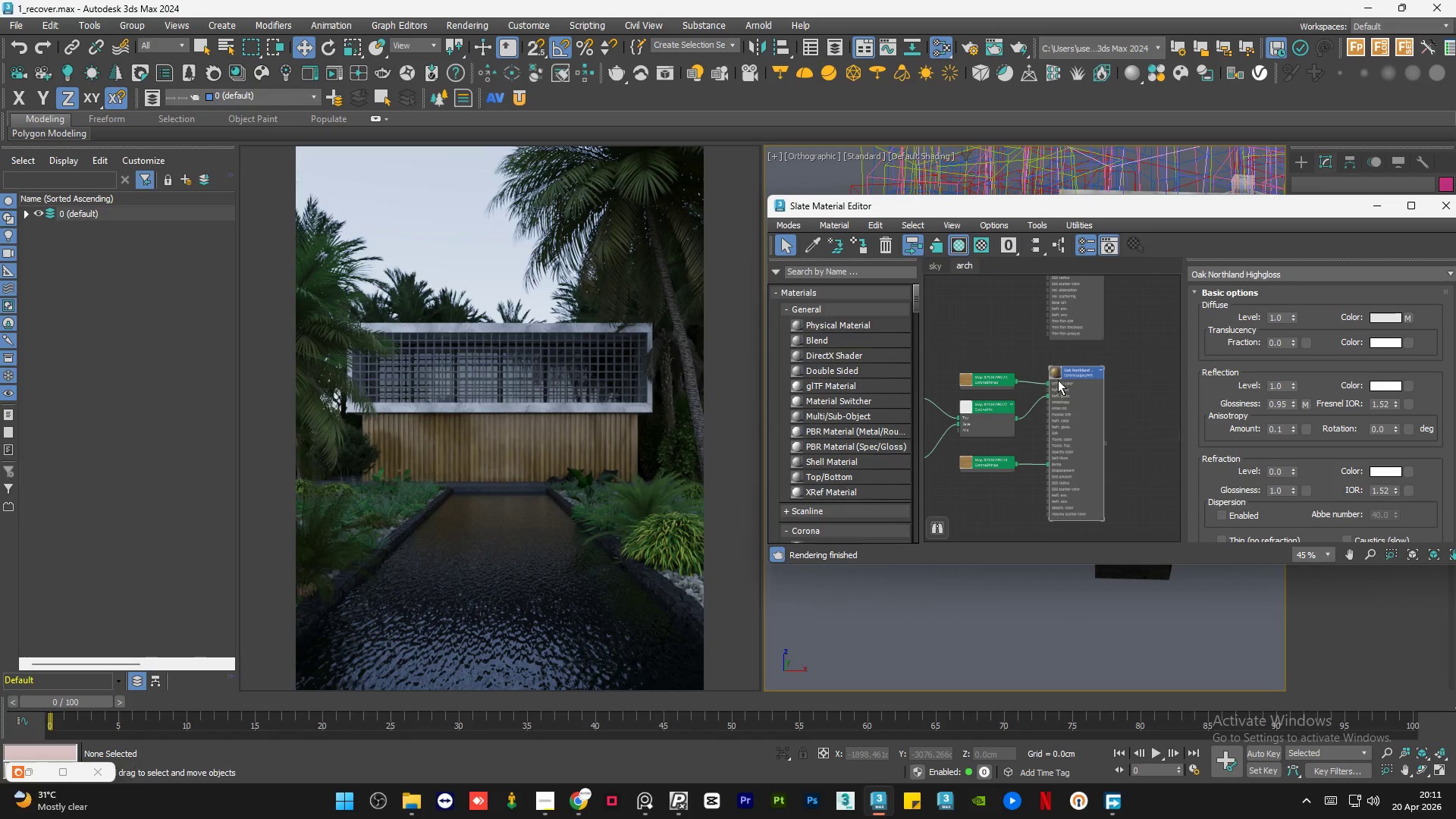 
scroll: coordinate [1056, 379], scroll_direction: up, amount: 14.0
 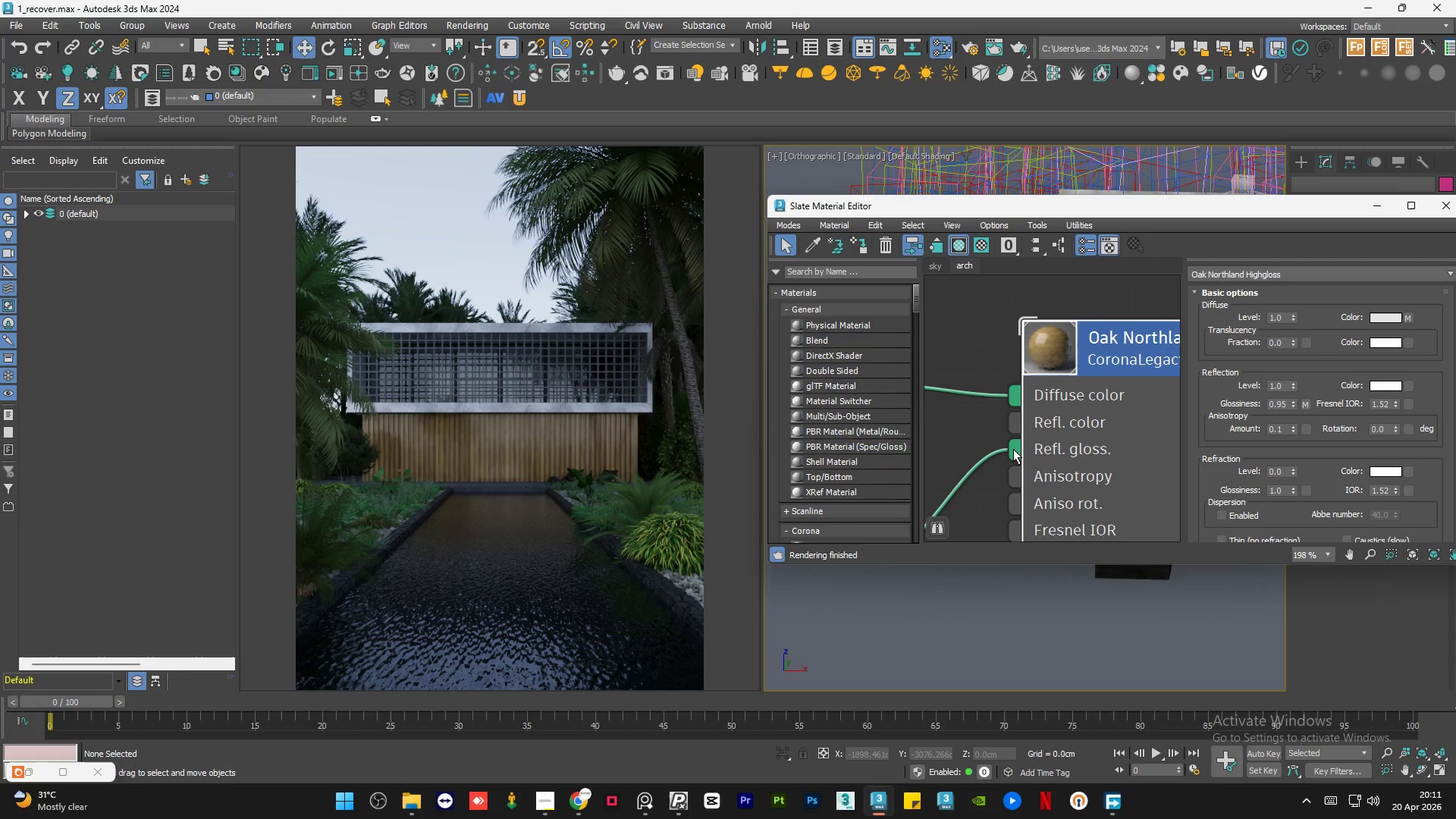 
left_click_drag(start_coordinate=[1013, 449], to_coordinate=[980, 457])
 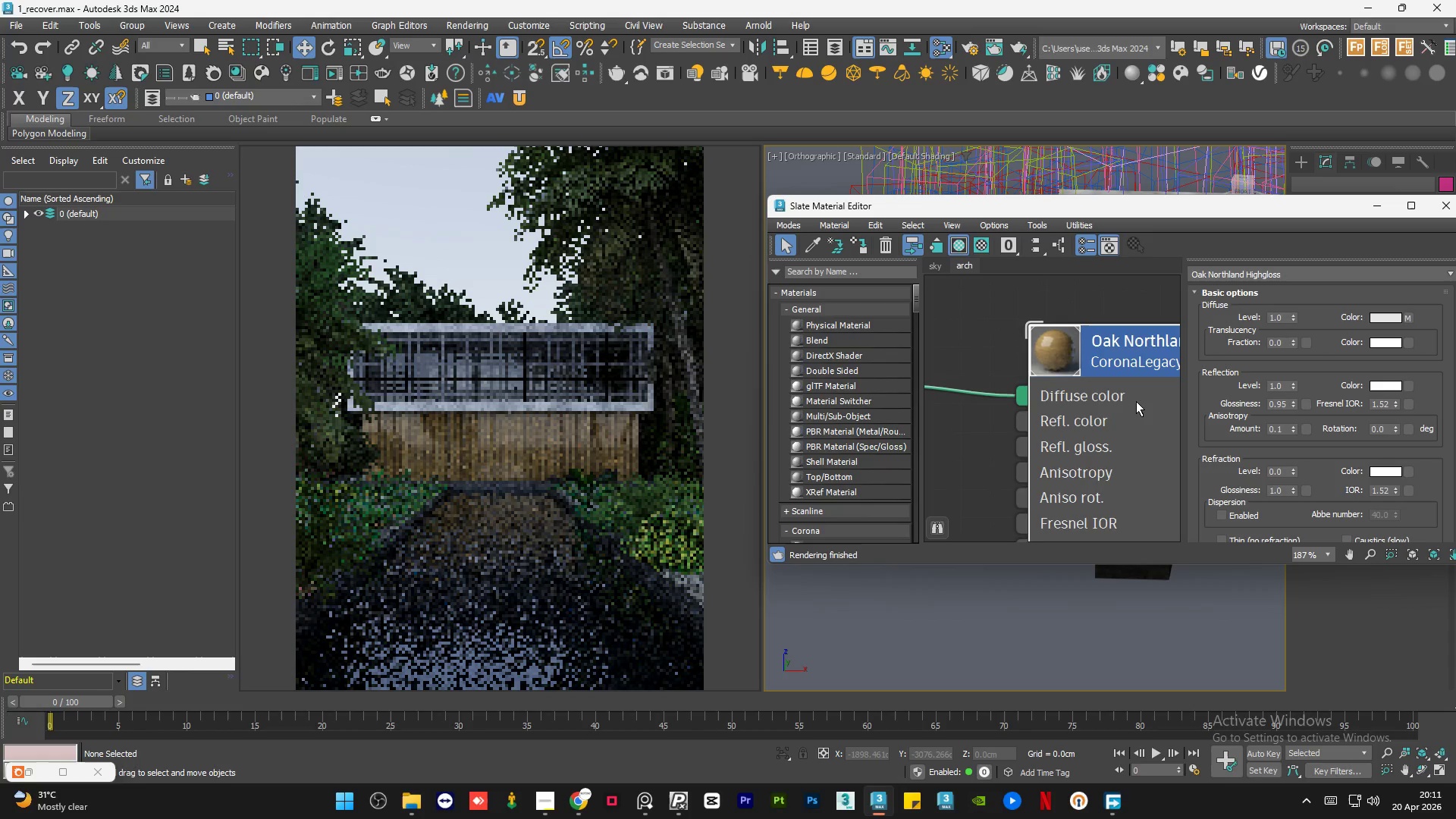 
scroll: coordinate [1100, 425], scroll_direction: down, amount: 6.0
 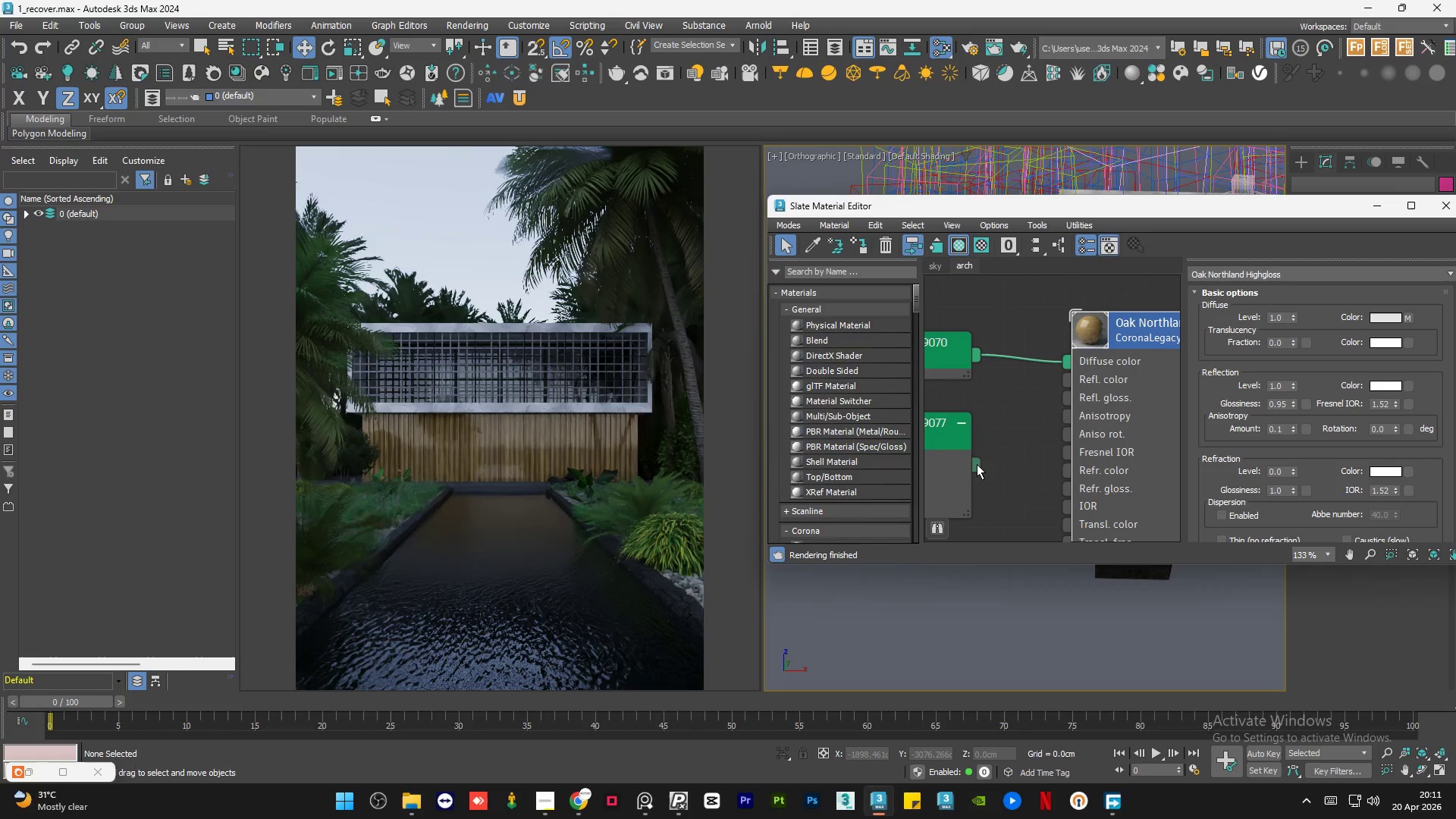 
left_click_drag(start_coordinate=[975, 464], to_coordinate=[1068, 400])
 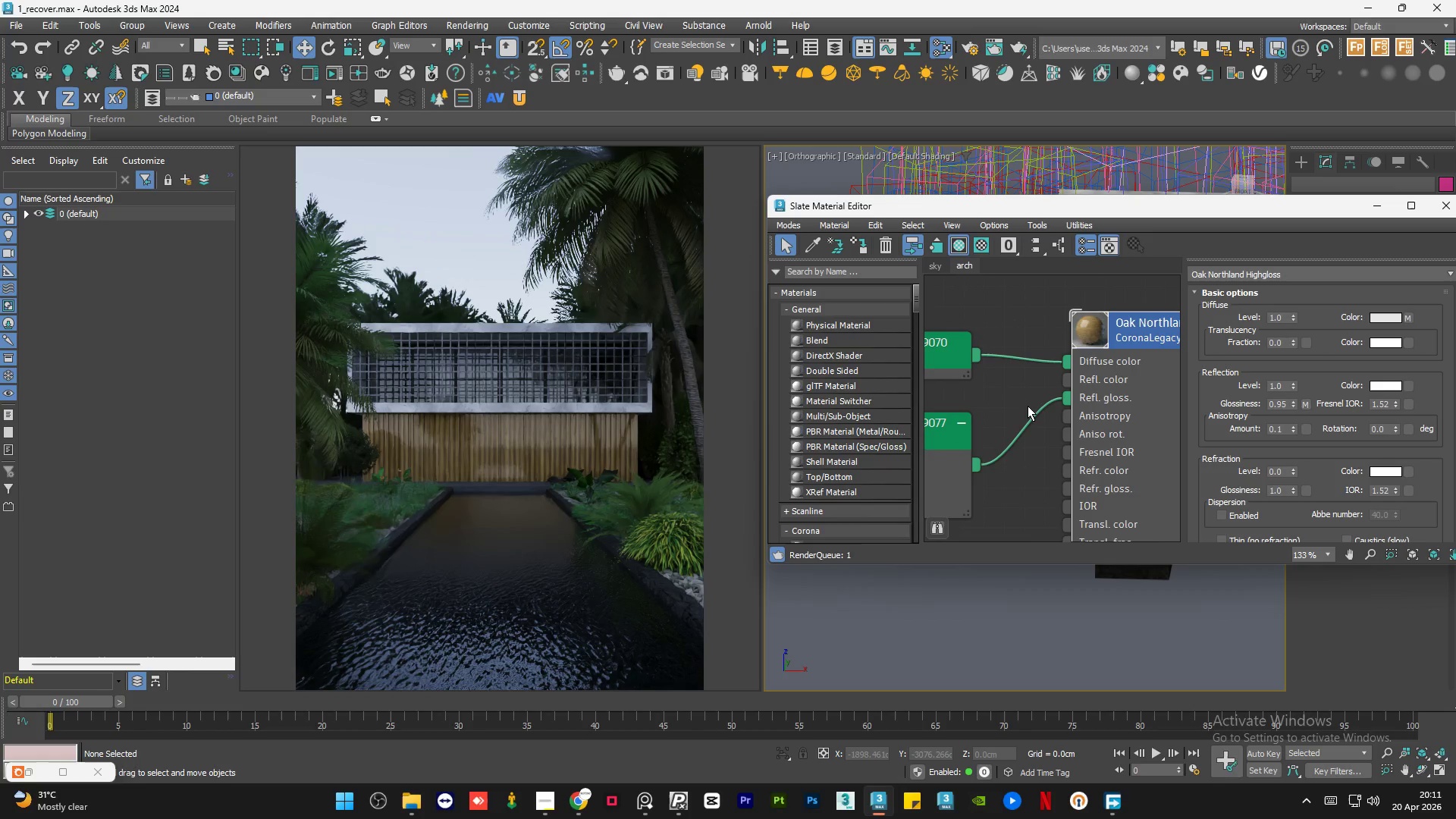 
left_click([1028, 406])
 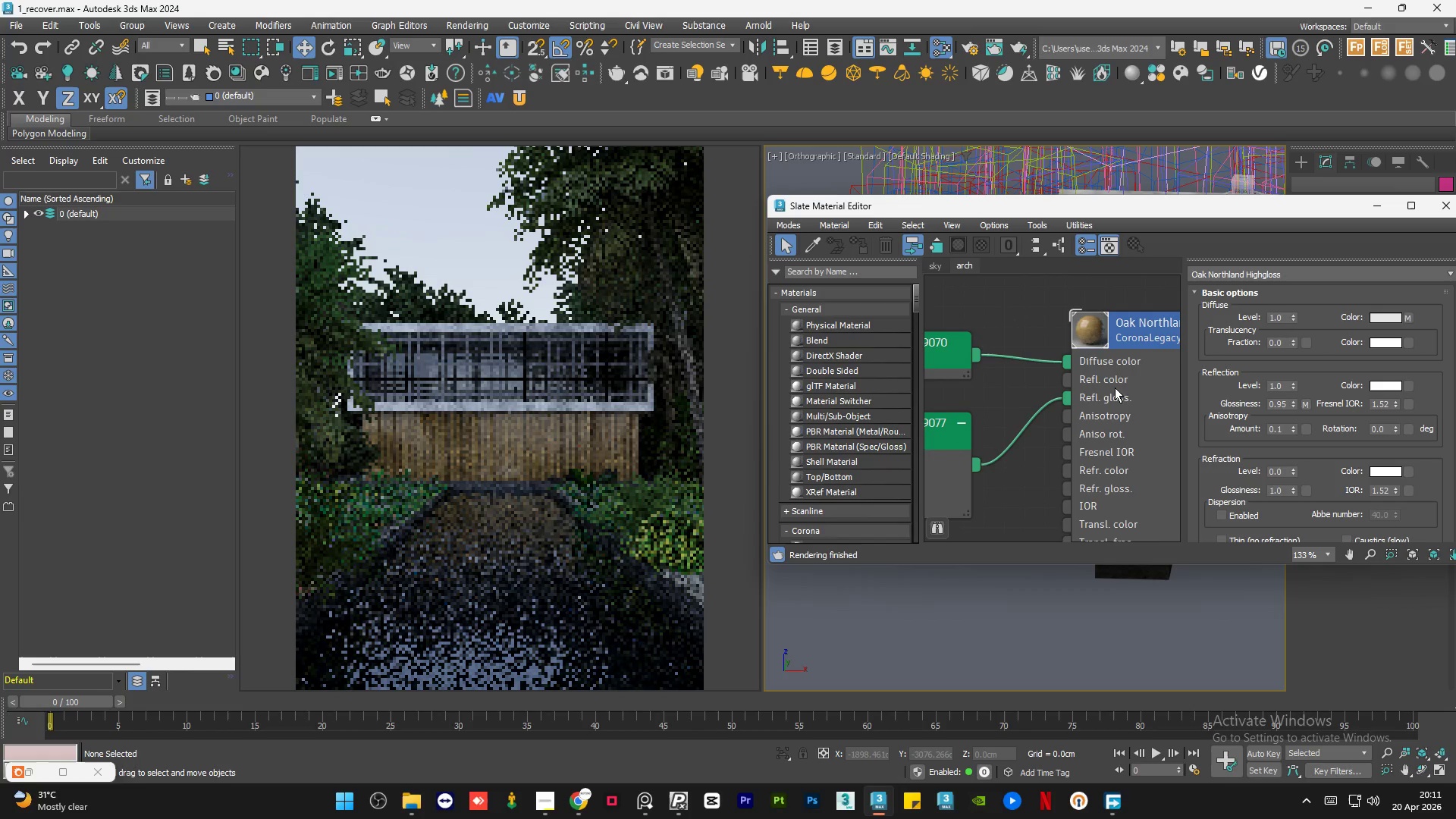 
double_click([1119, 389])
 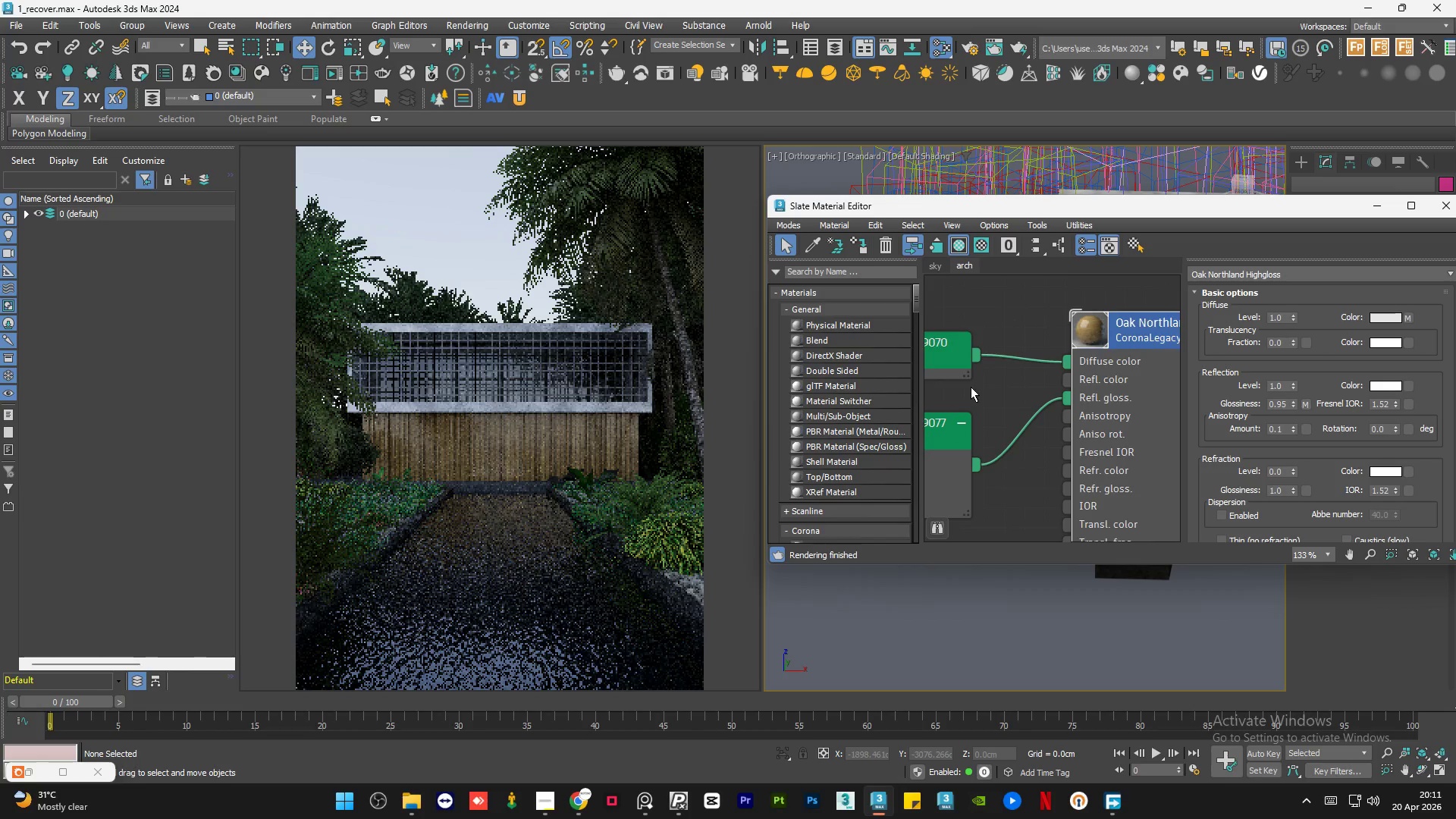 
scroll: coordinate [1139, 336], scroll_direction: up, amount: 3.0
 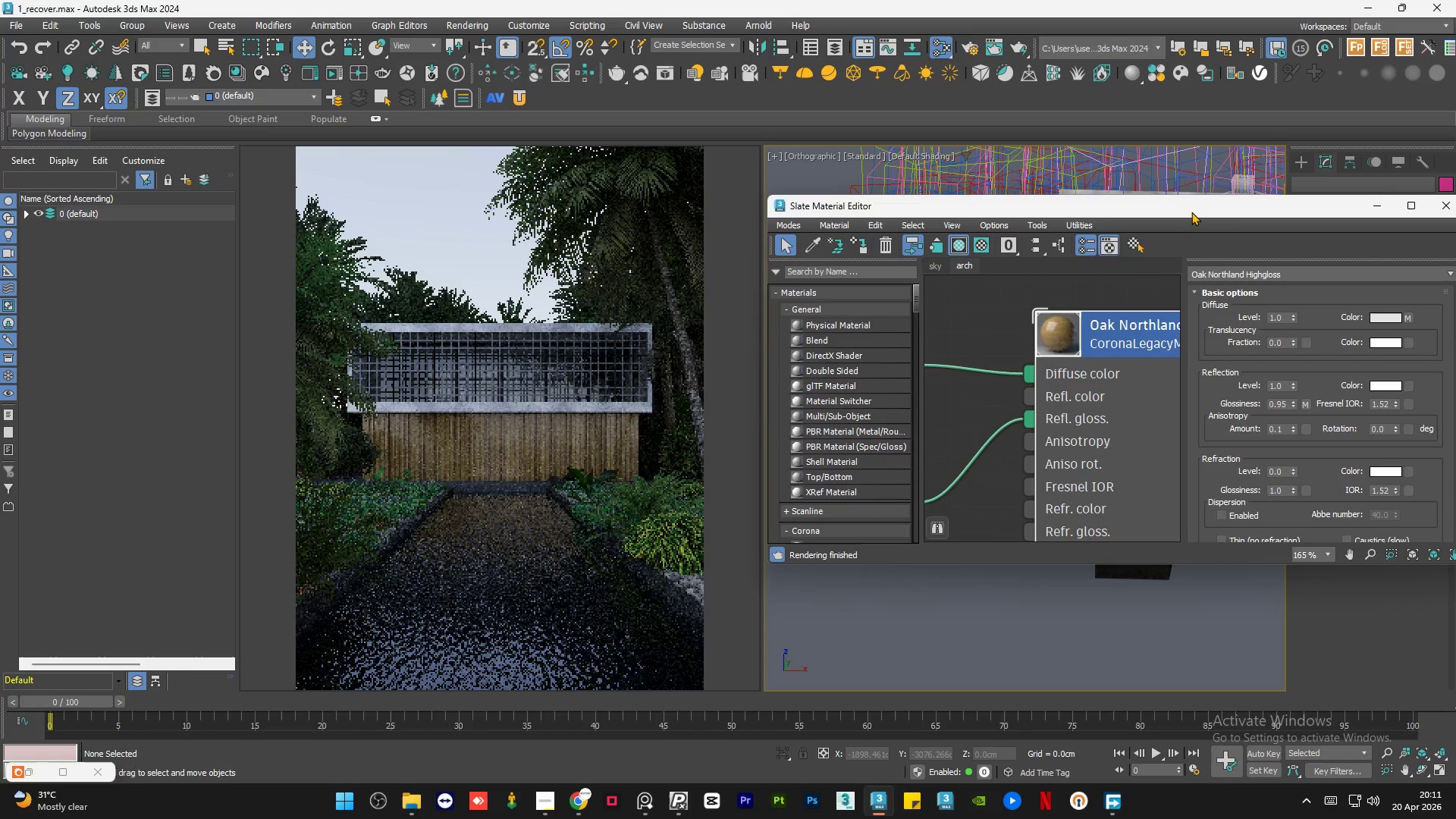 
left_click_drag(start_coordinate=[1194, 209], to_coordinate=[1093, 216])
 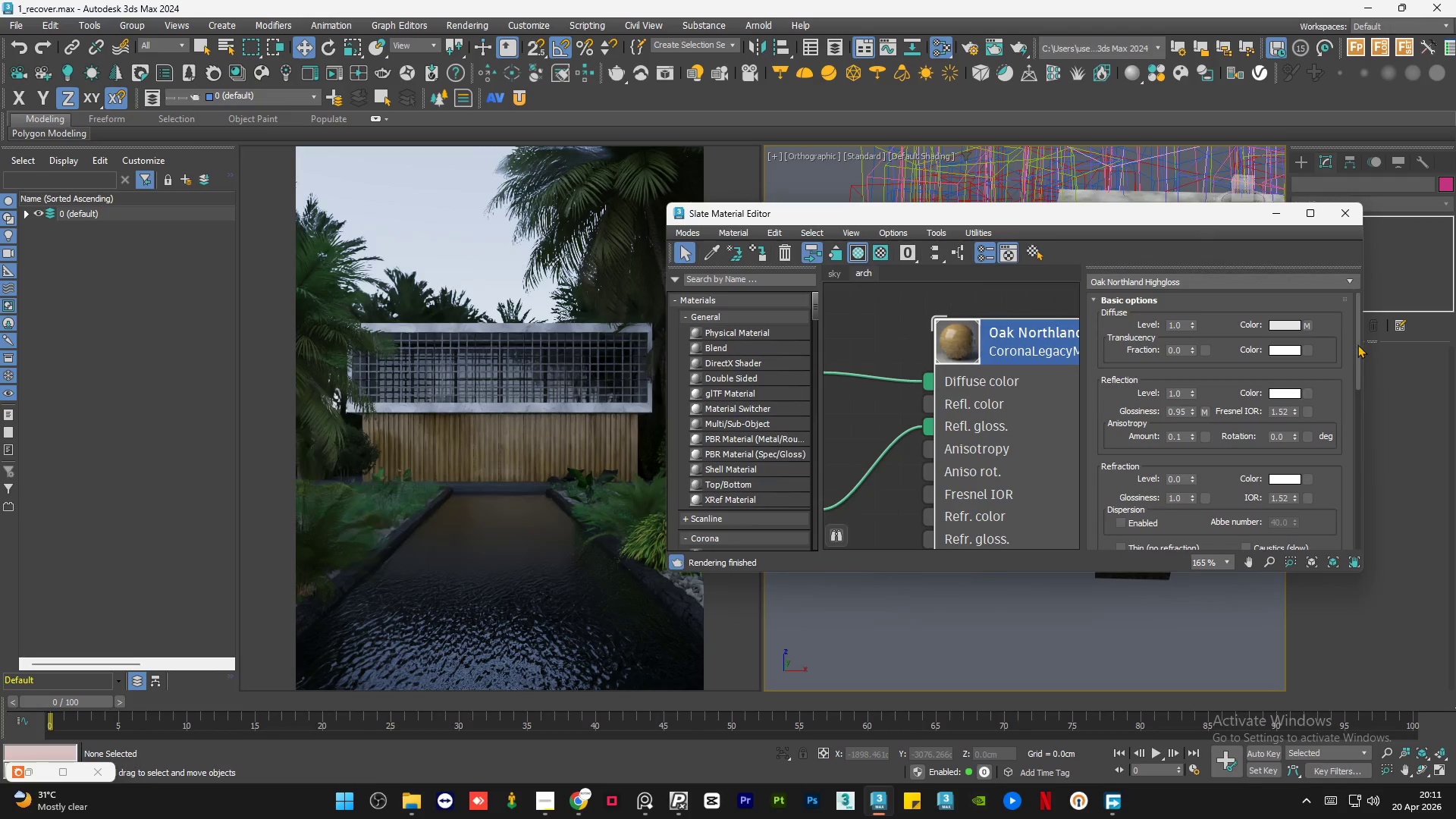 
left_click_drag(start_coordinate=[1357, 344], to_coordinate=[1361, 463])
 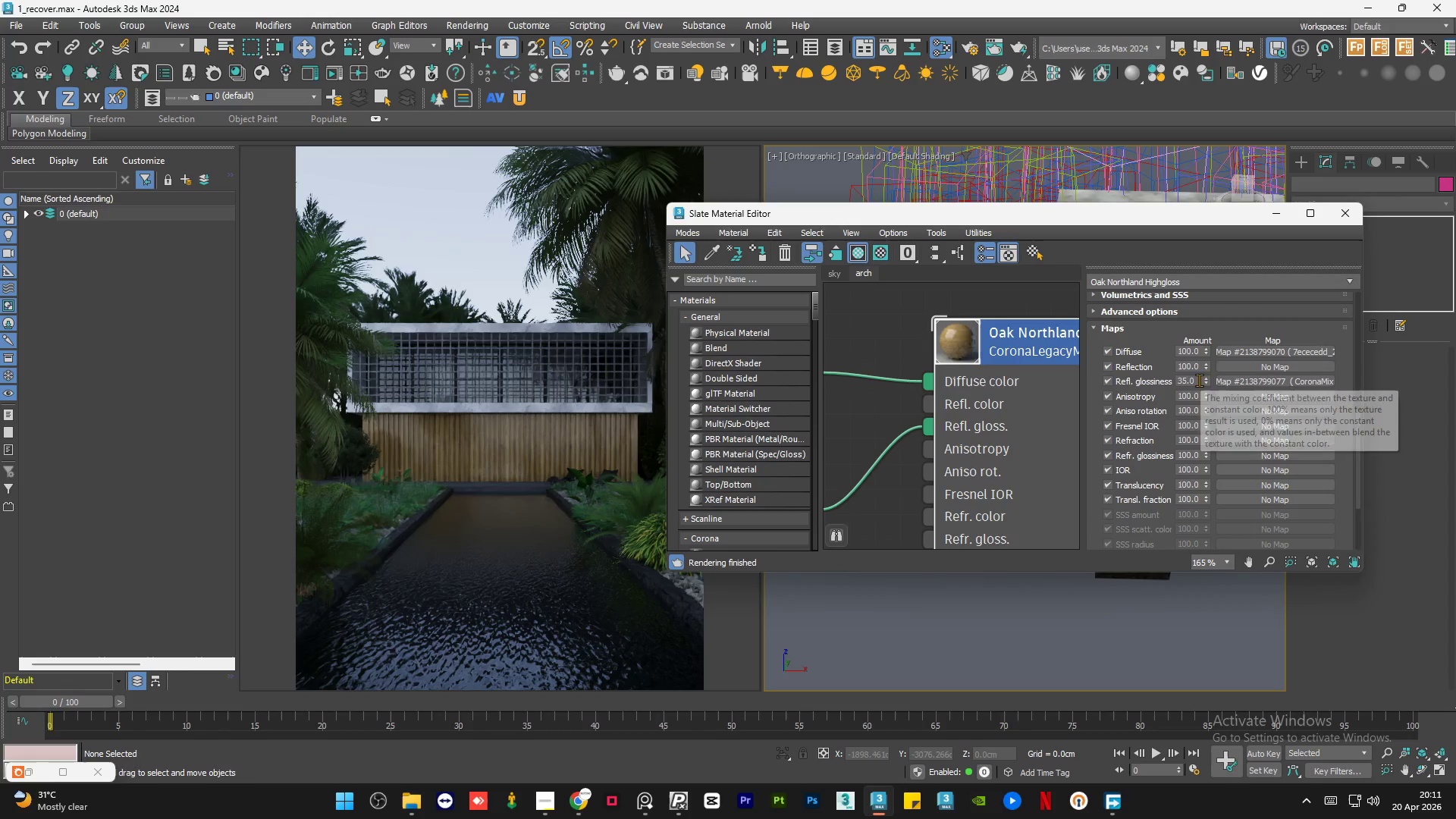 
double_click([1199, 380])
 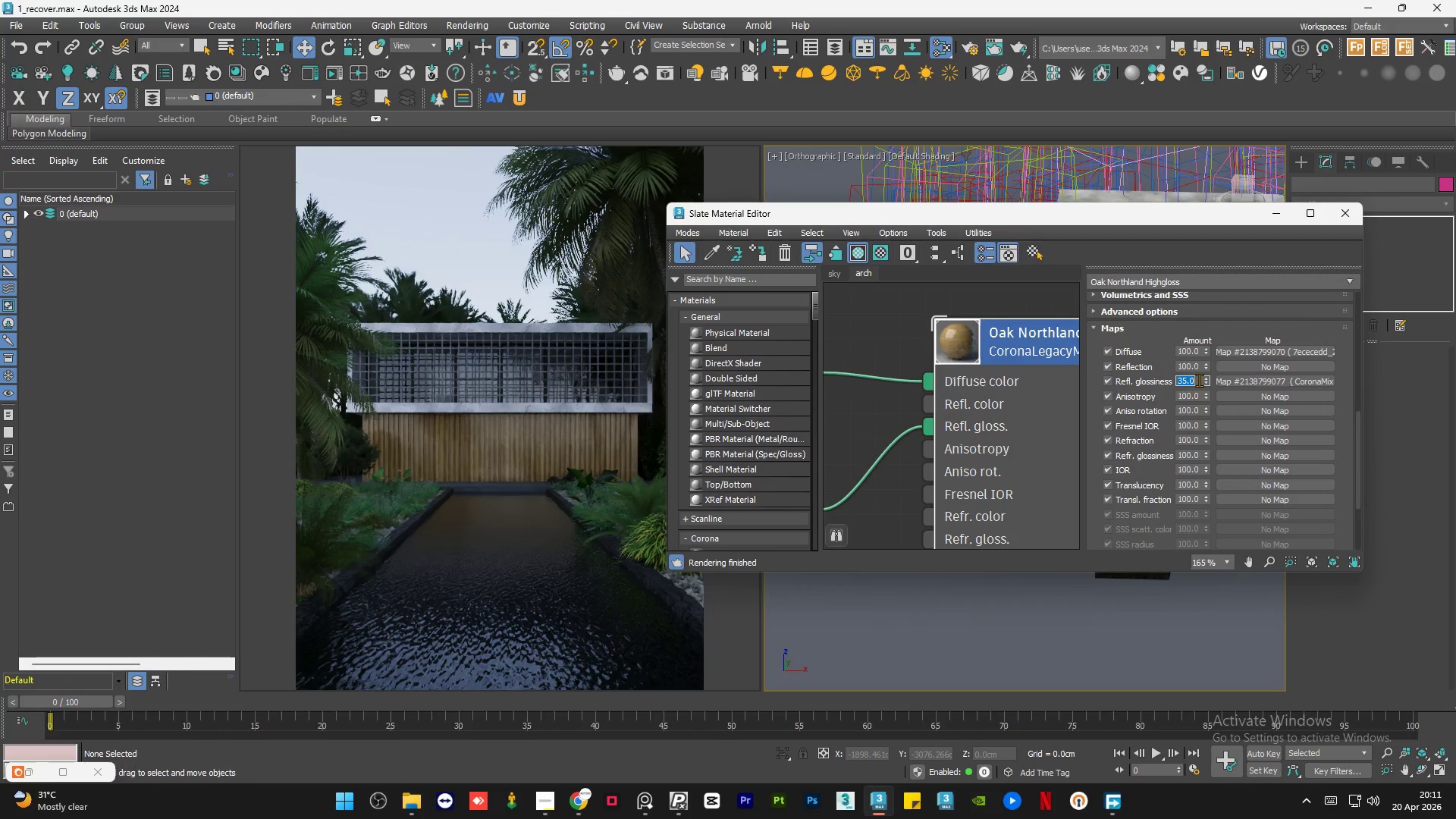 
key(Numpad1)
 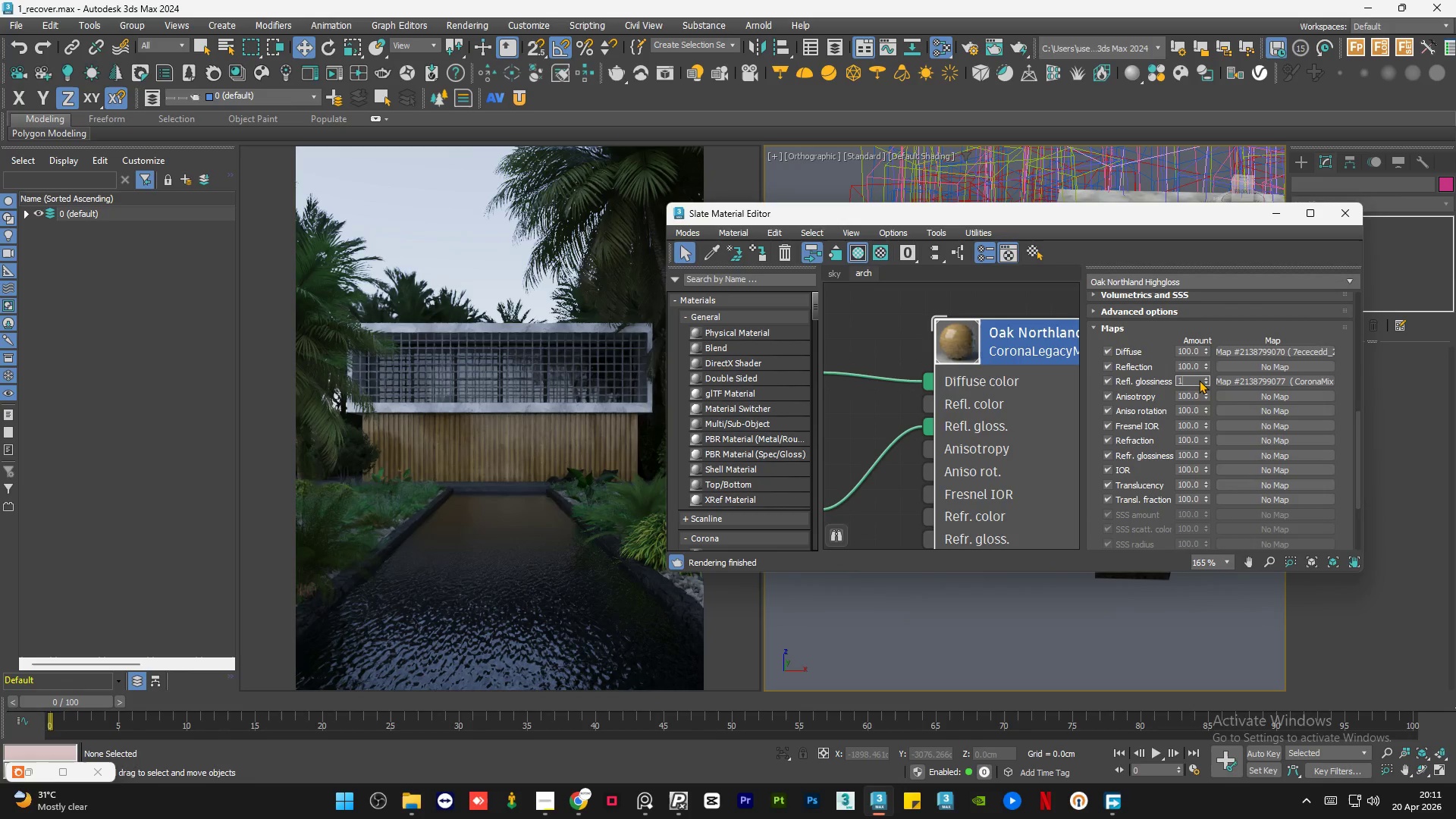 
key(Numpad0)
 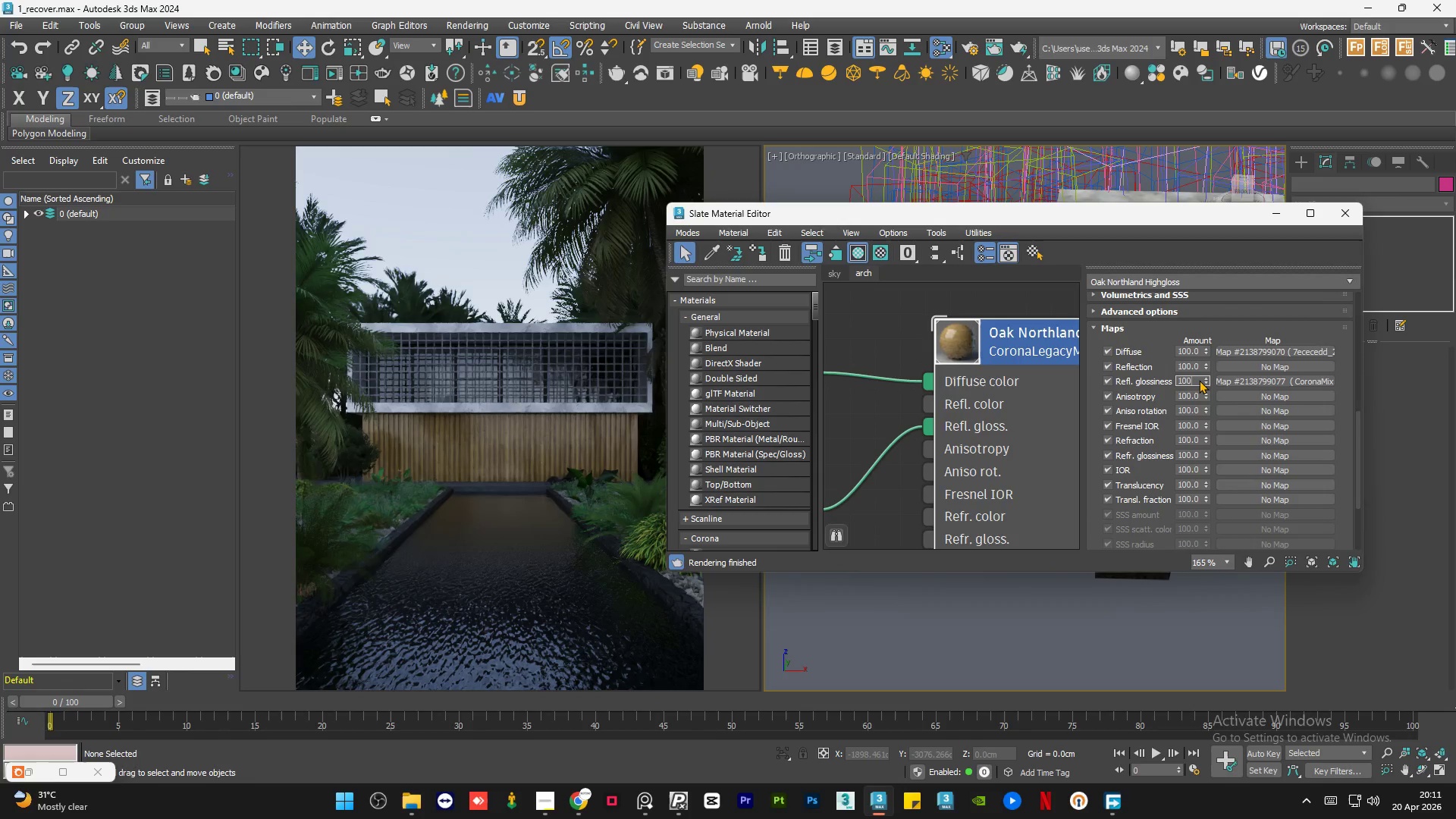 
key(Numpad0)
 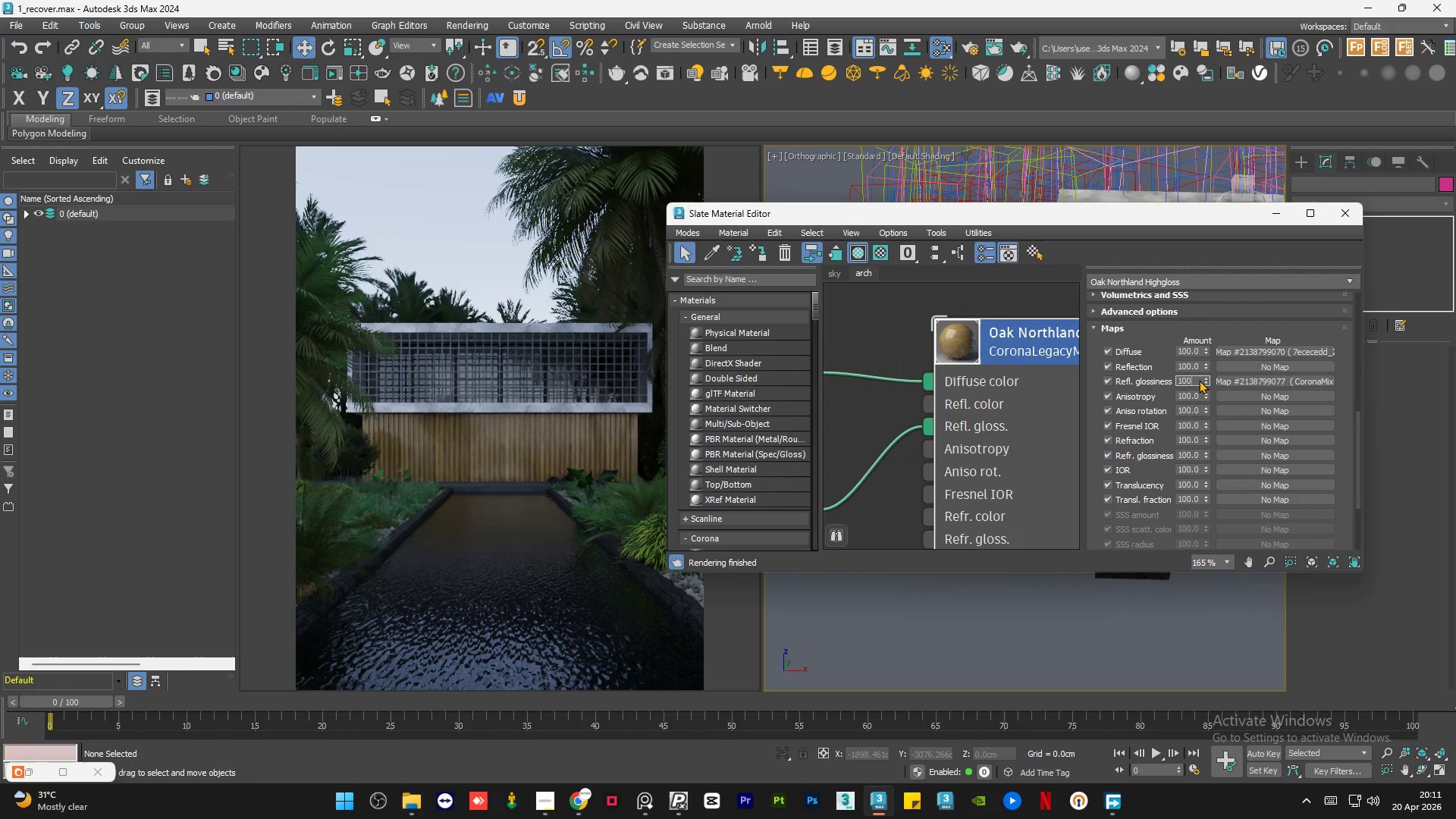 
key(NumpadEnter)
 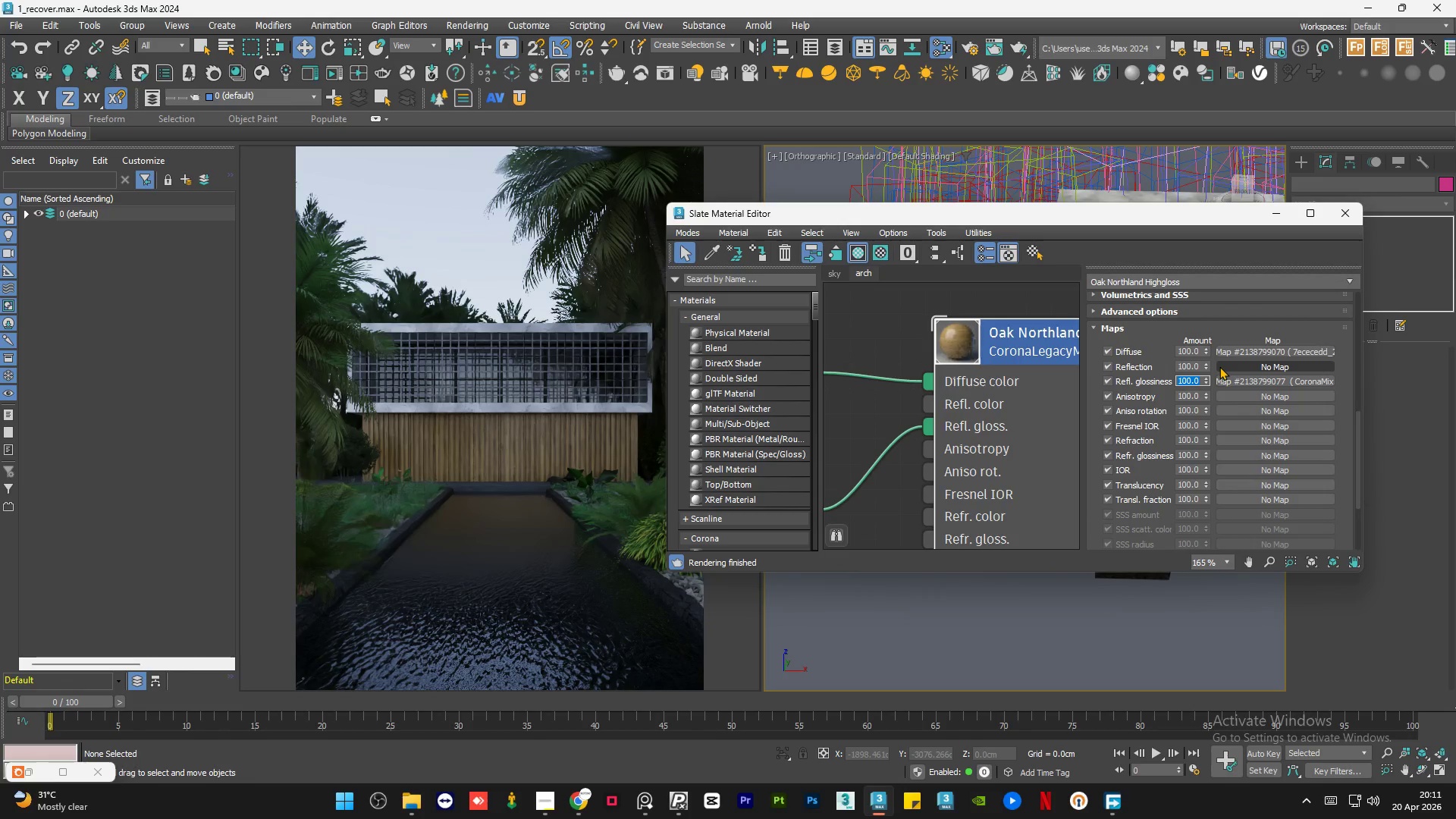 
wait(5.49)
 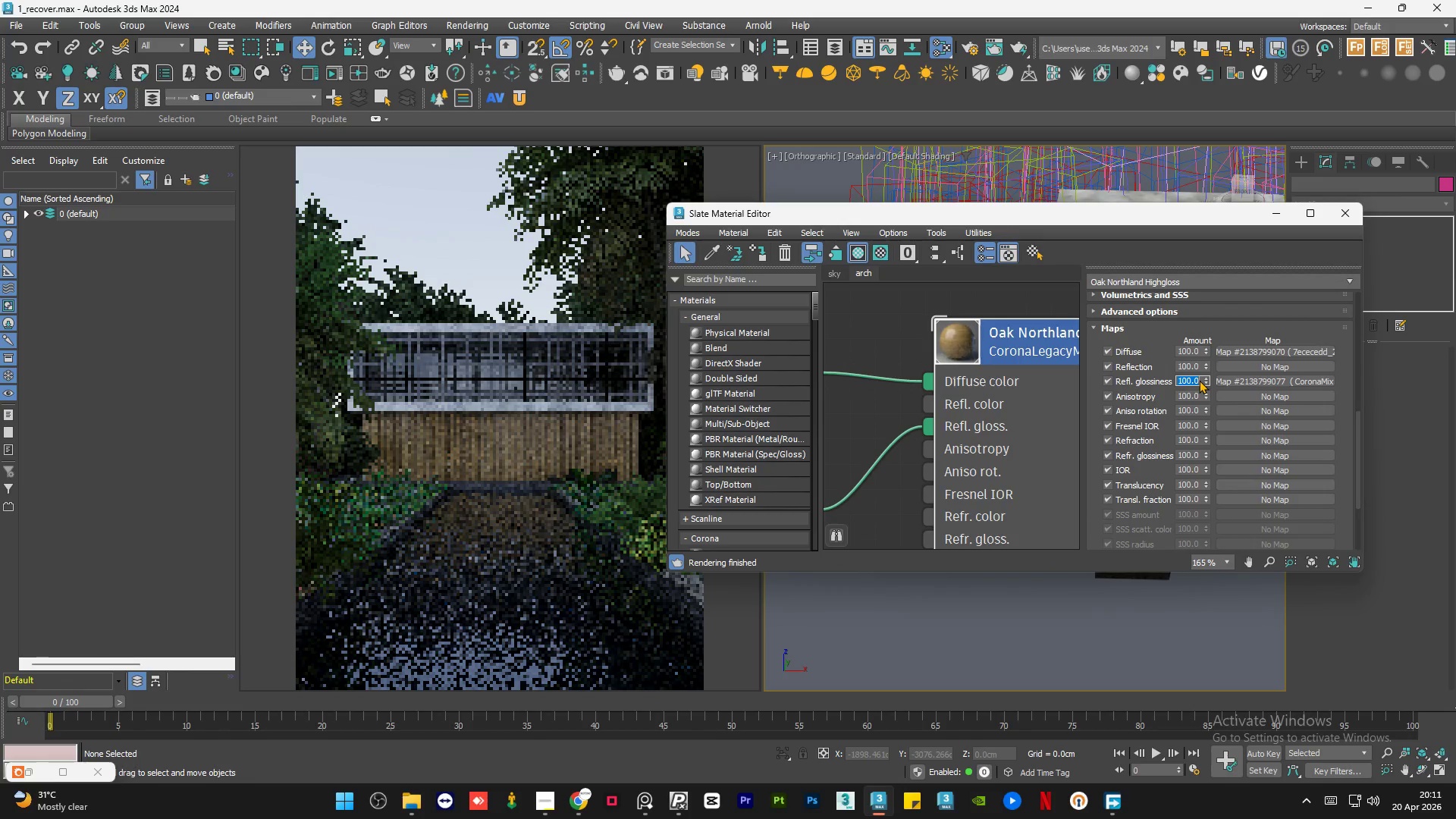 
key(Numpad7)
 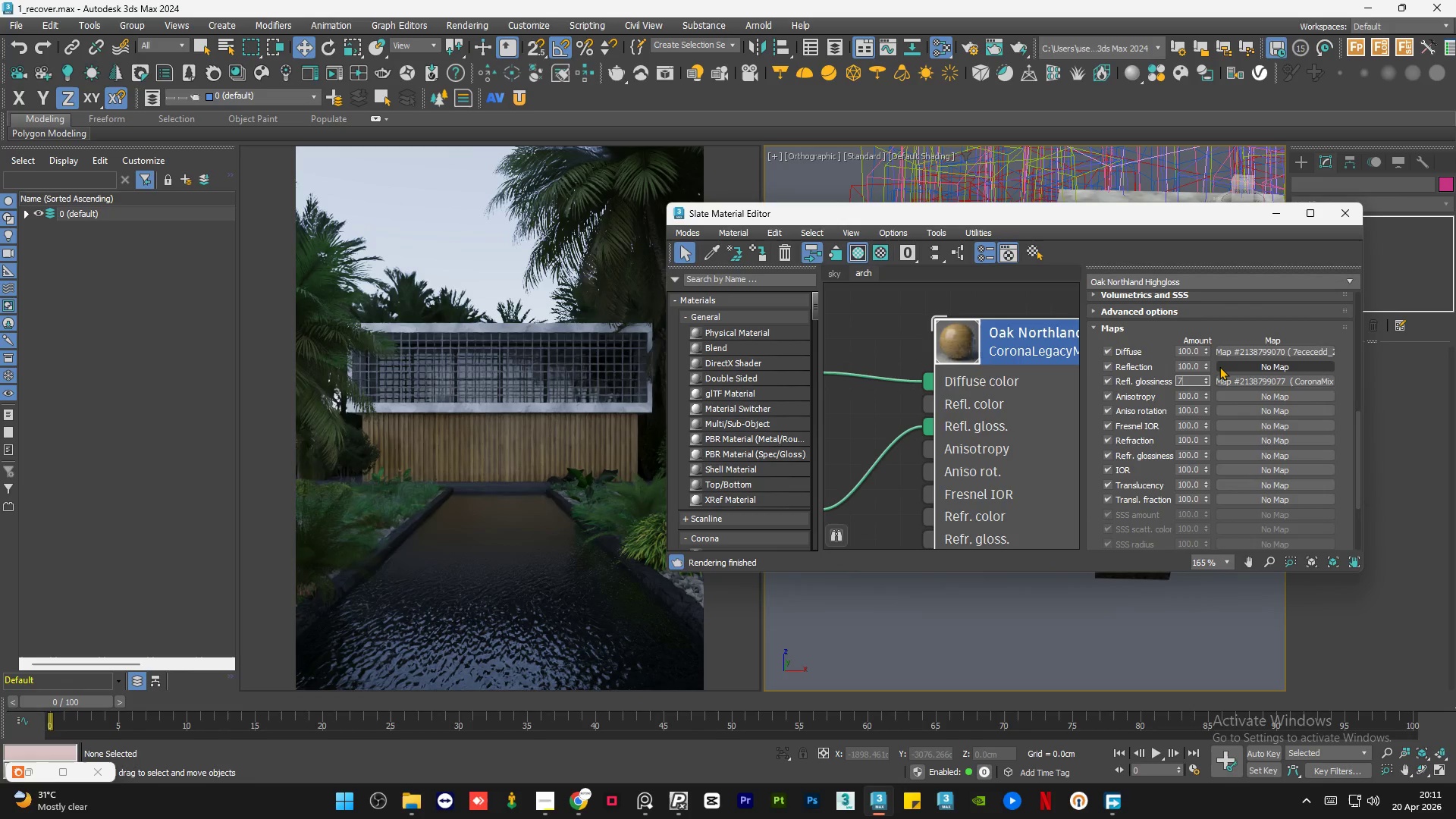 
key(Numpad0)
 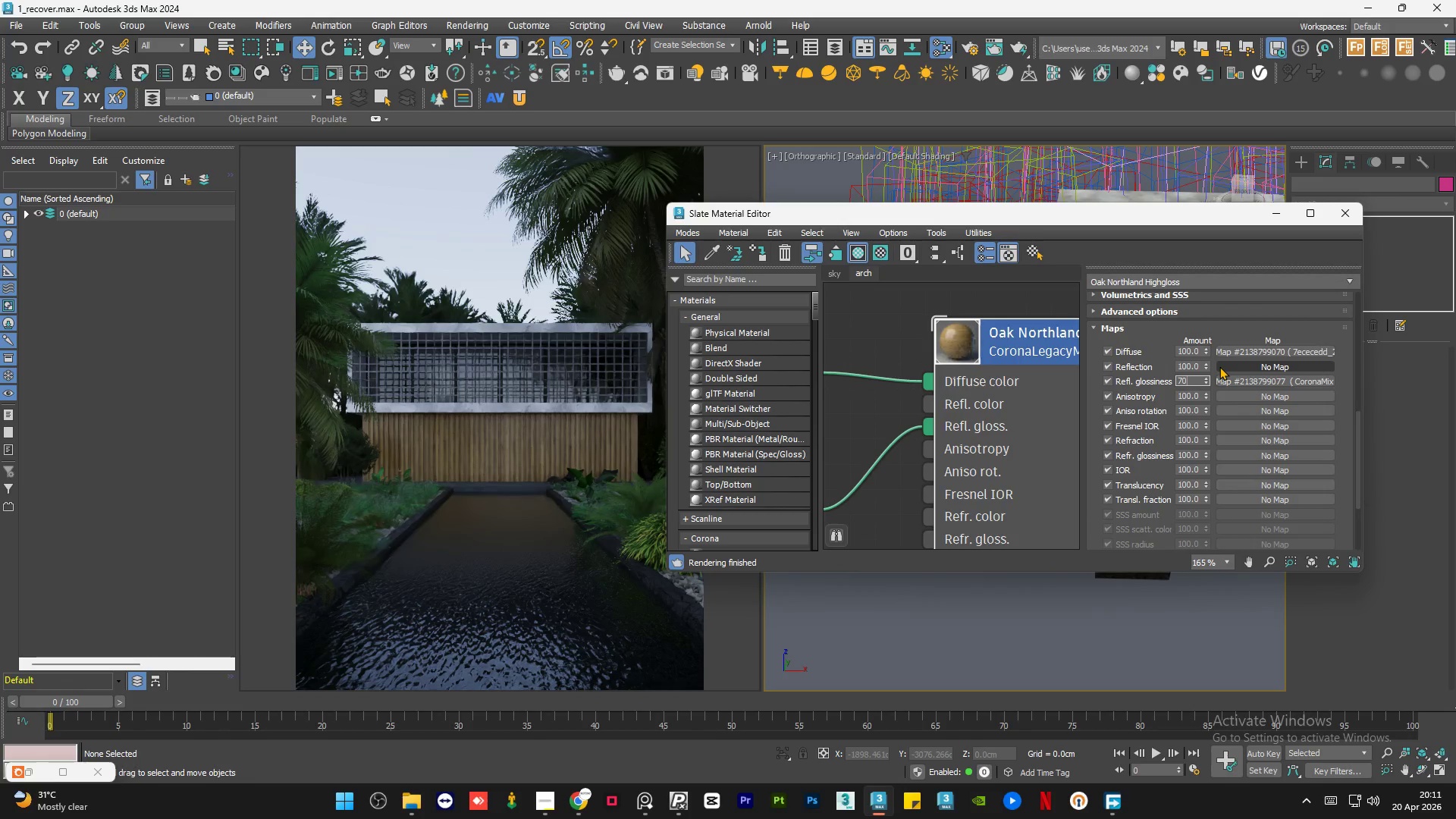 
key(NumpadEnter)
 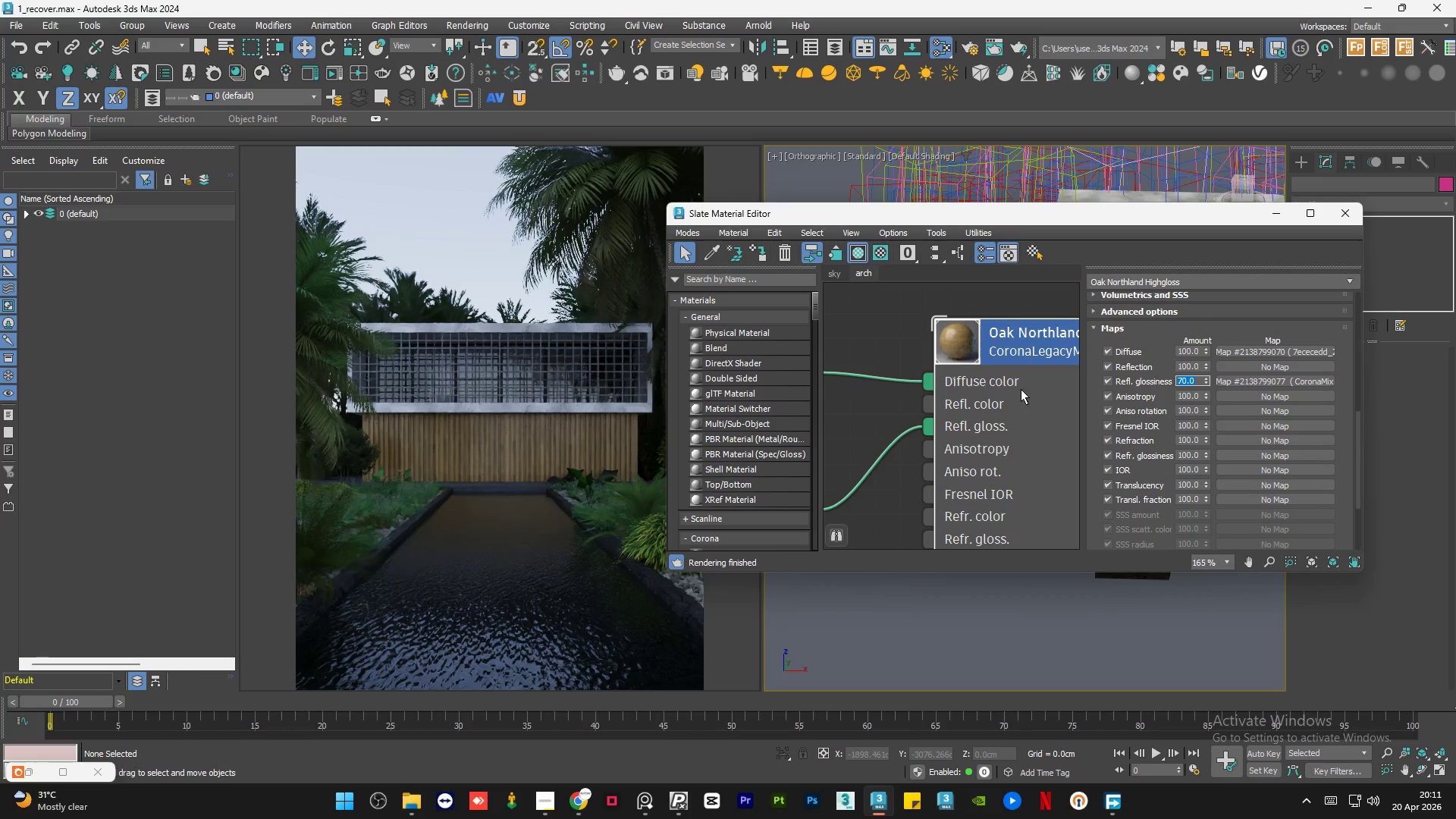 
left_click([1021, 390])
 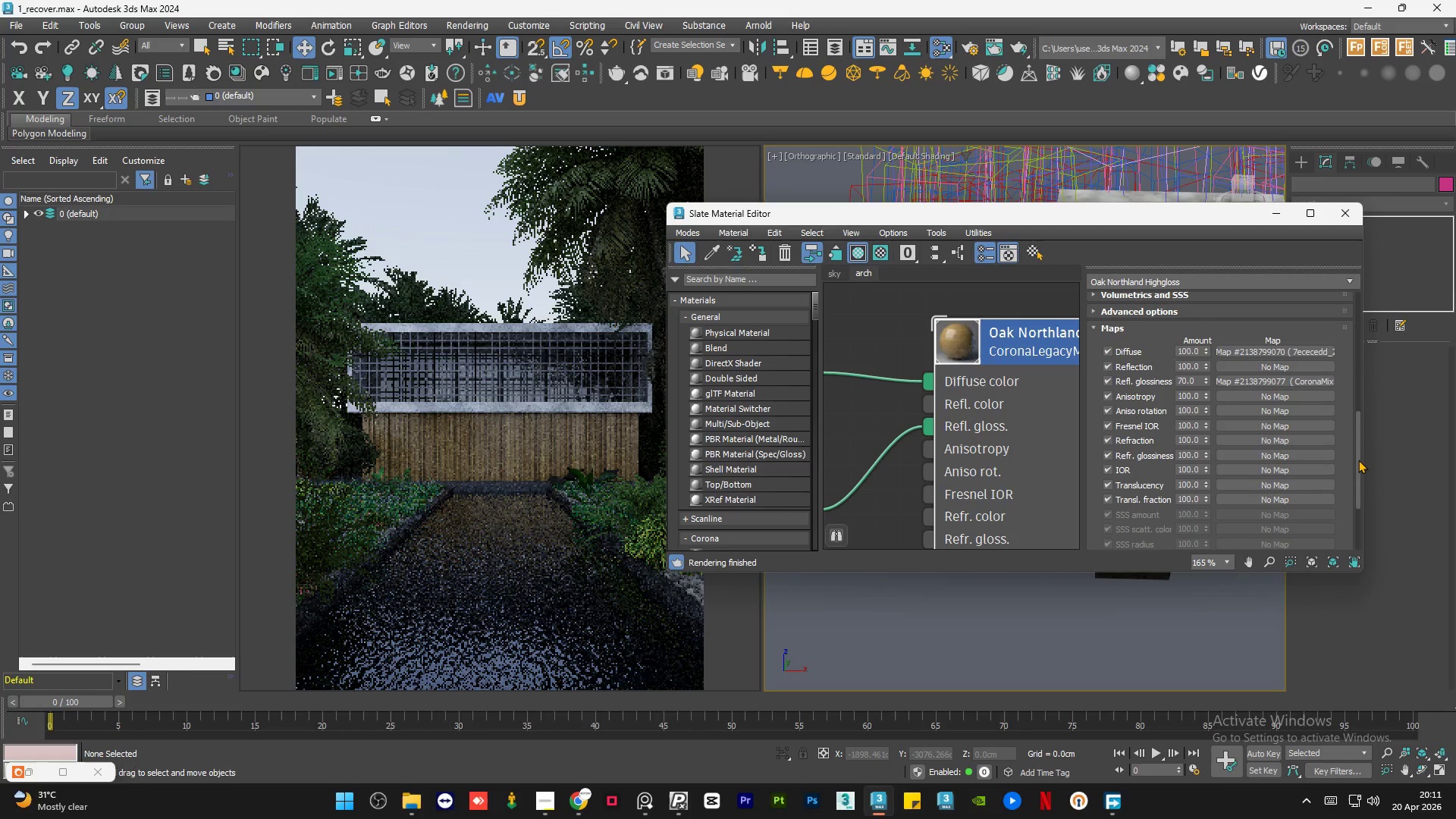 
left_click_drag(start_coordinate=[1358, 460], to_coordinate=[1350, 334])
 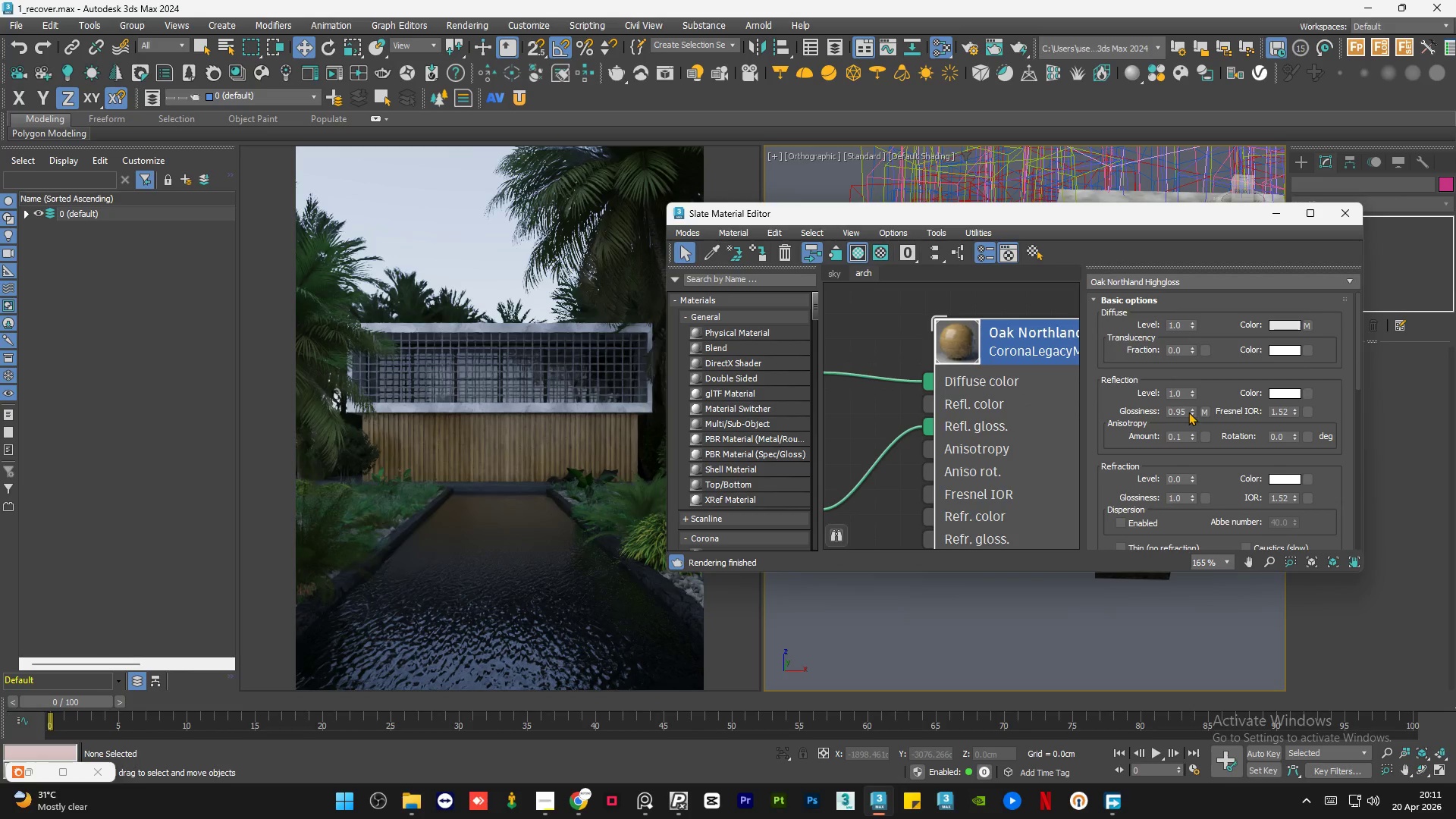 
double_click([1181, 411])
 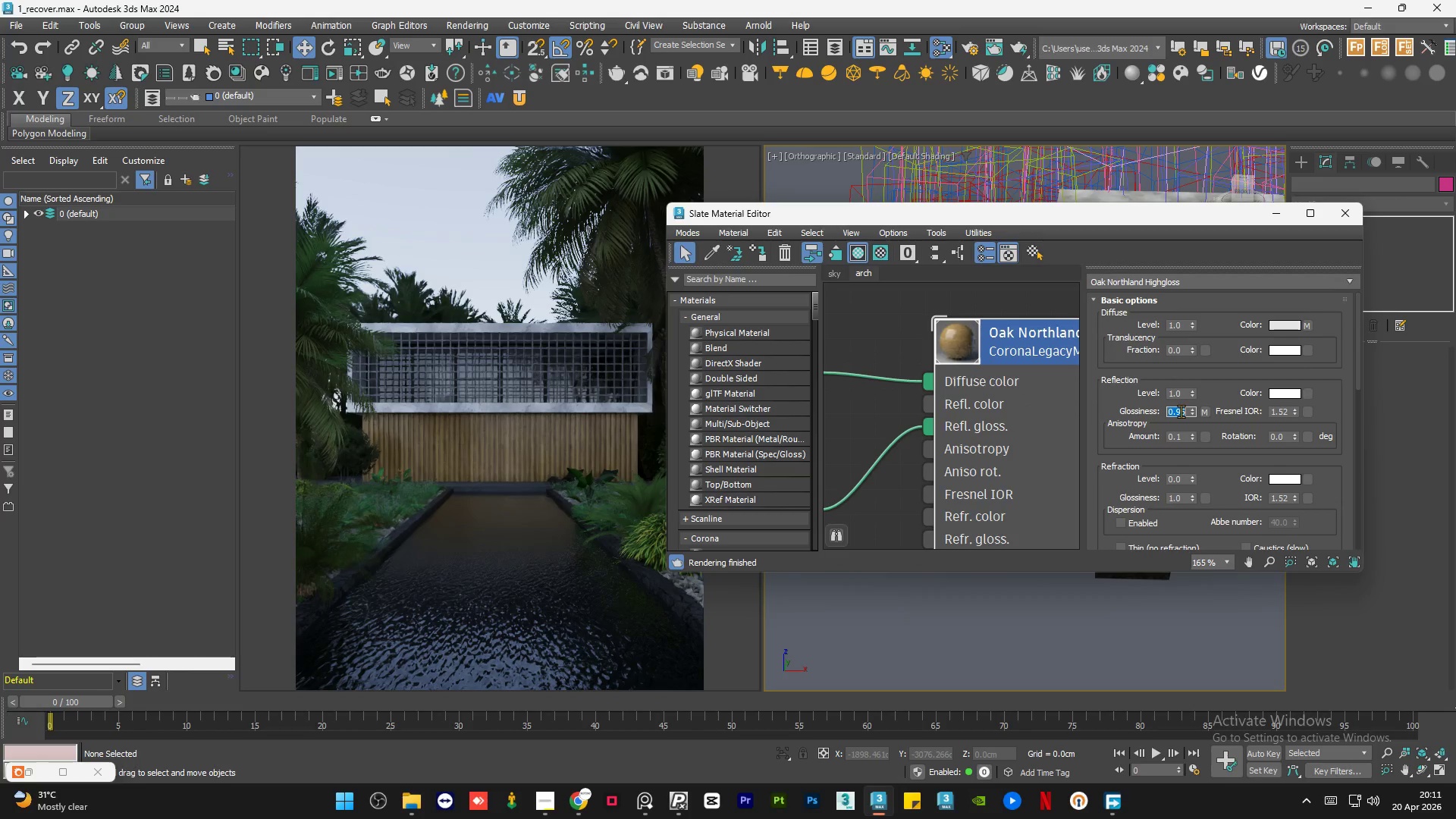 
key(NumpadDecimal)
 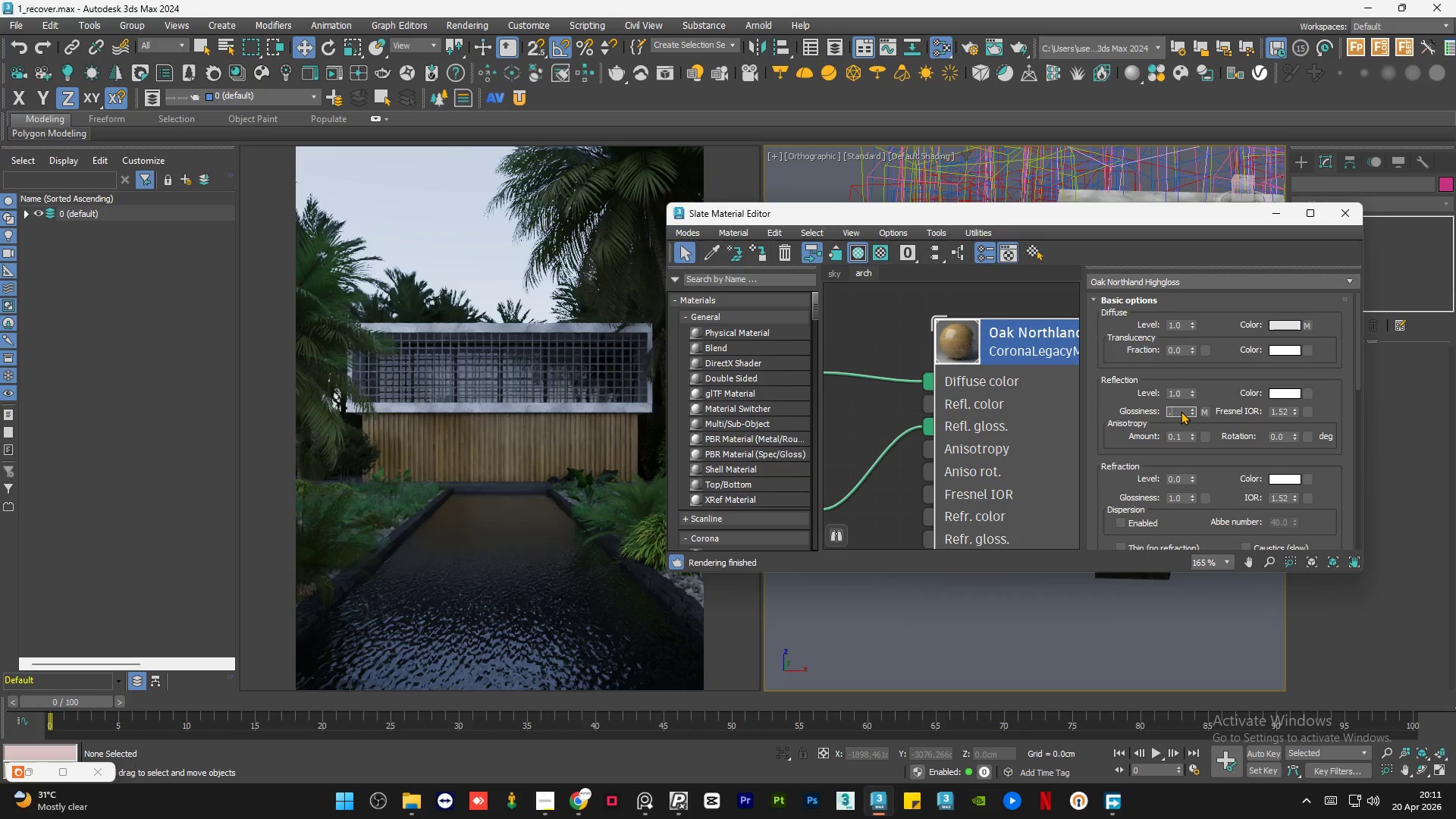 
key(Numpad7)
 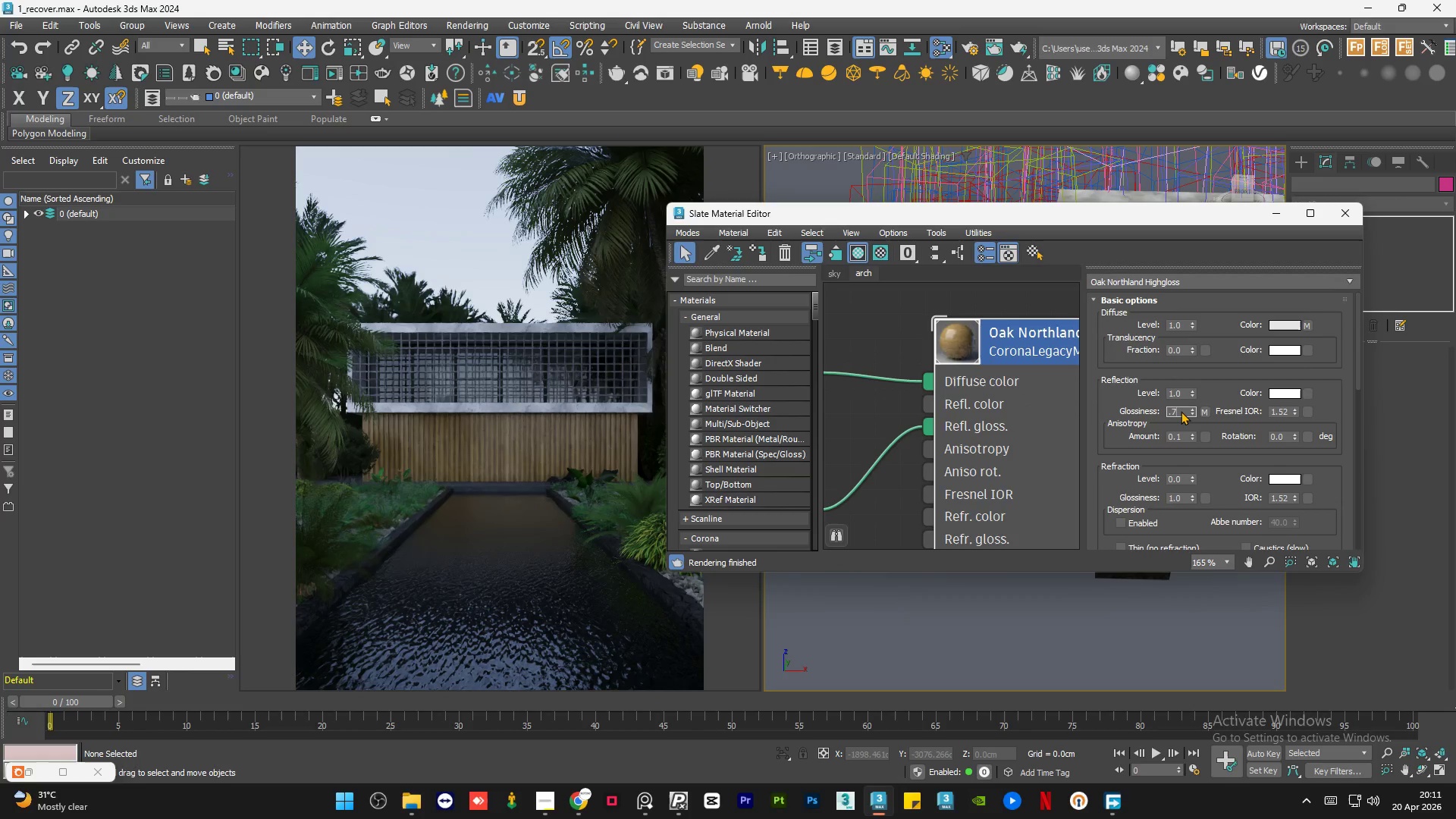 
key(NumpadEnter)
 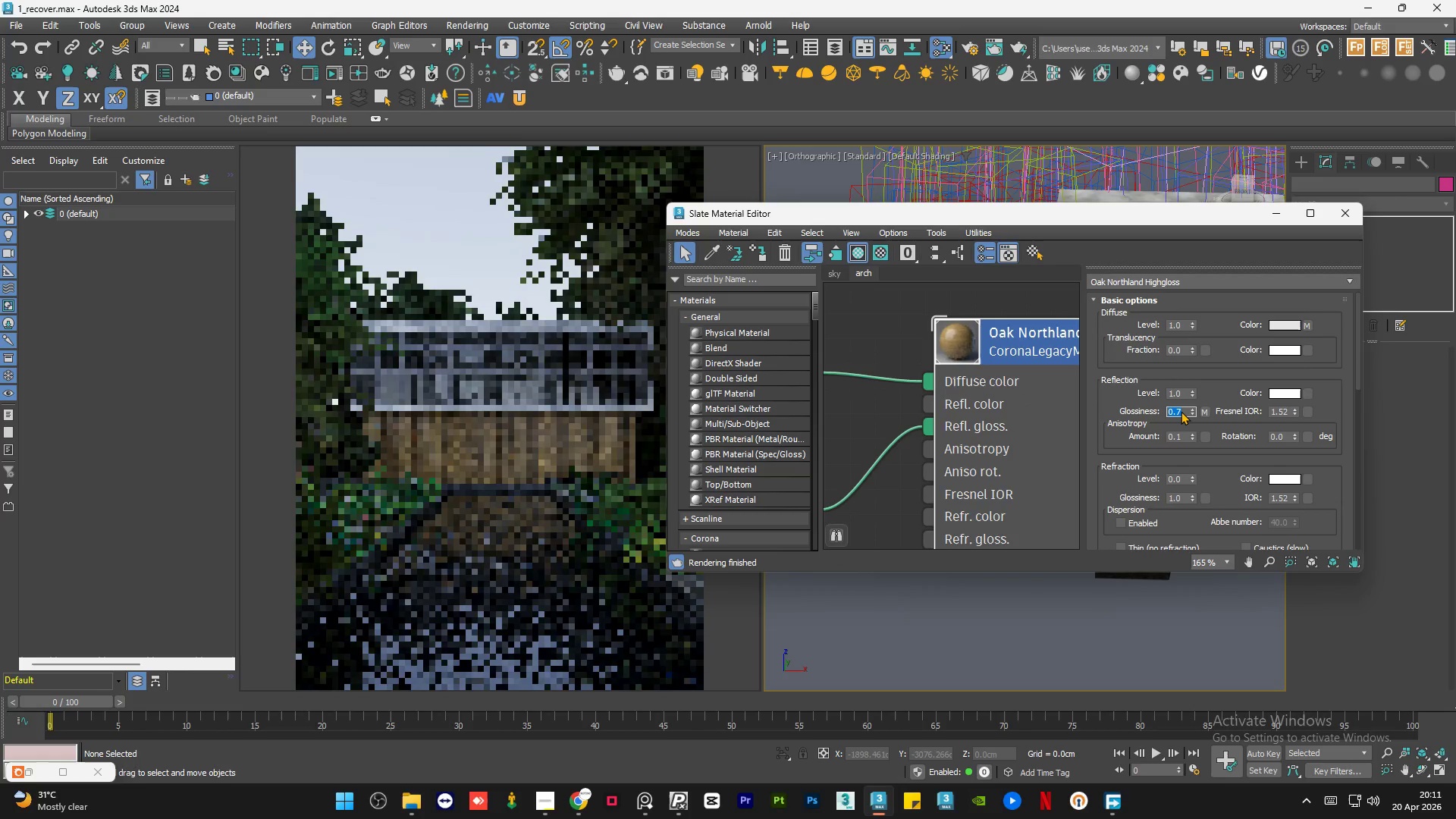 
key(NumpadDecimal)
 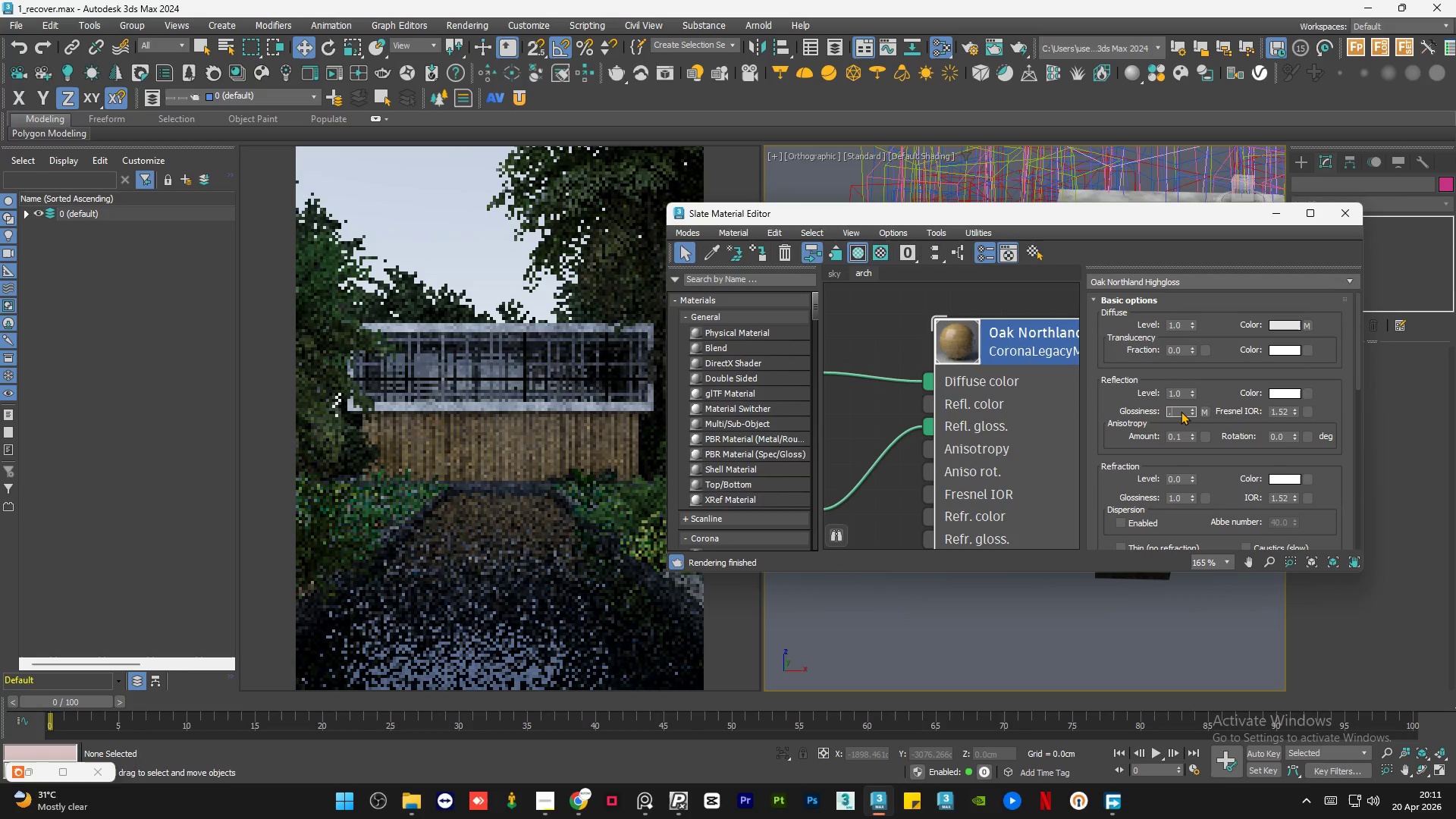 
key(Numpad6)
 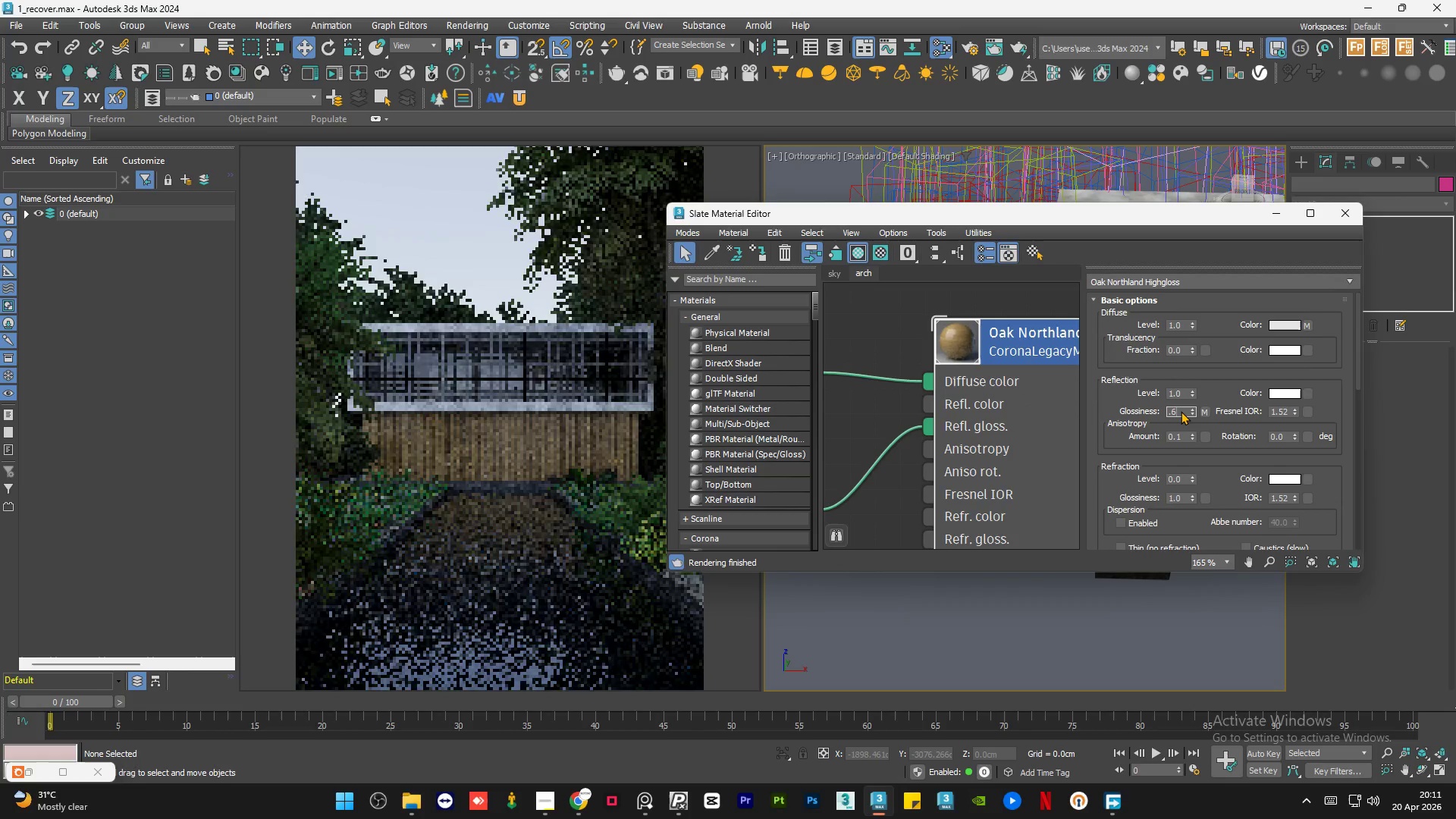 
key(NumpadEnter)
 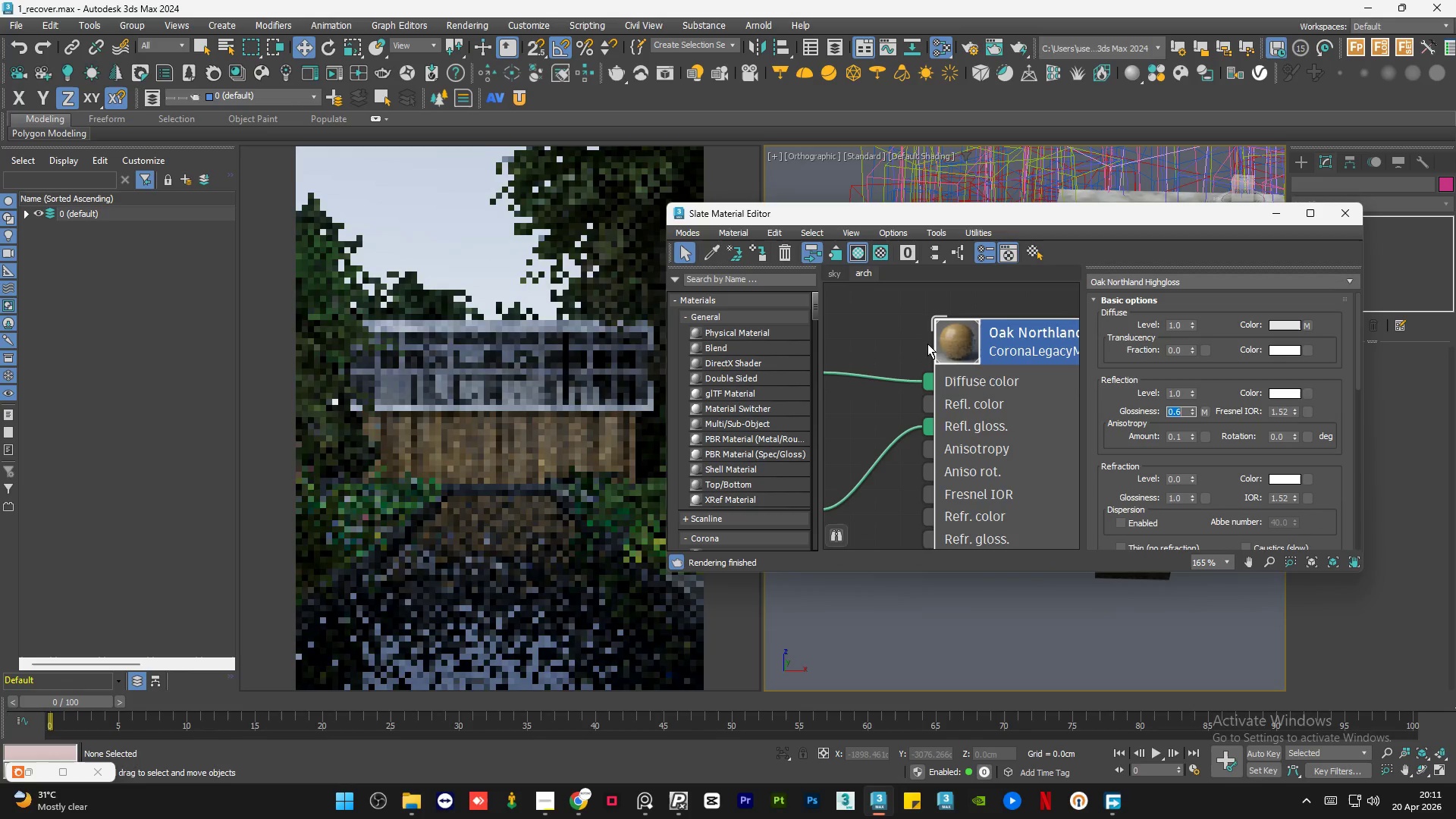 
left_click([922, 340])
 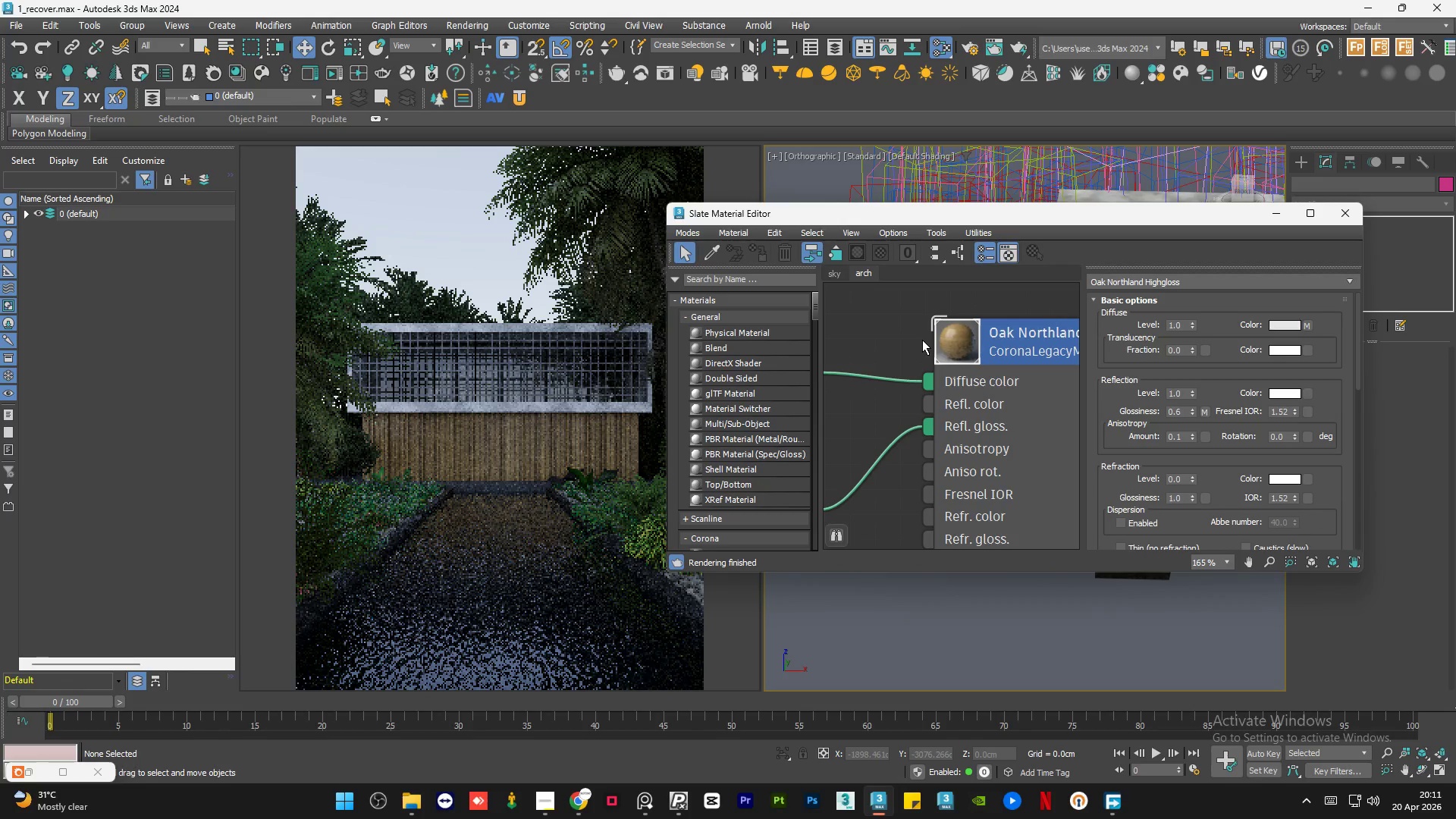 
left_click([922, 340])
 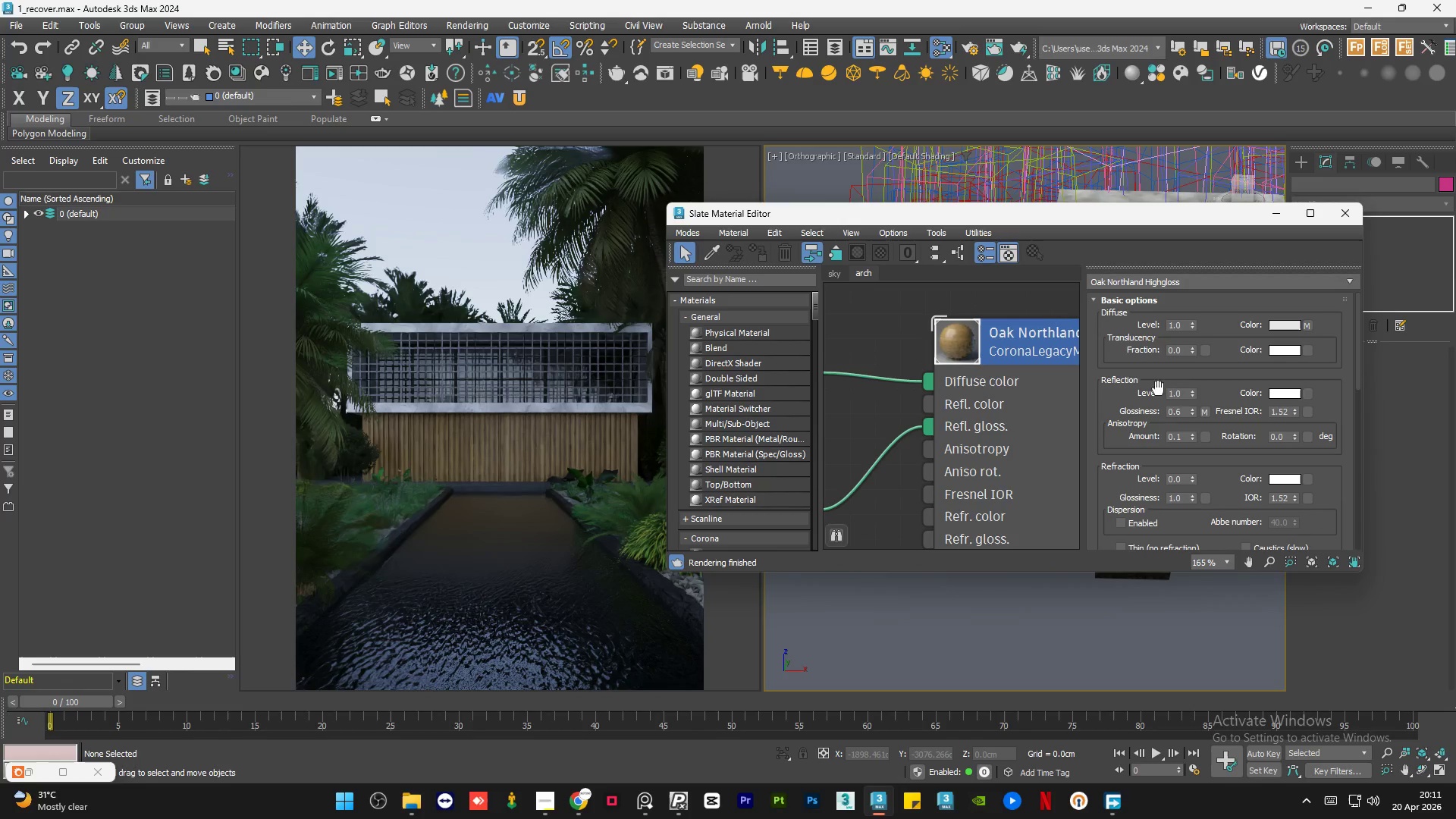 
left_click([1179, 406])
 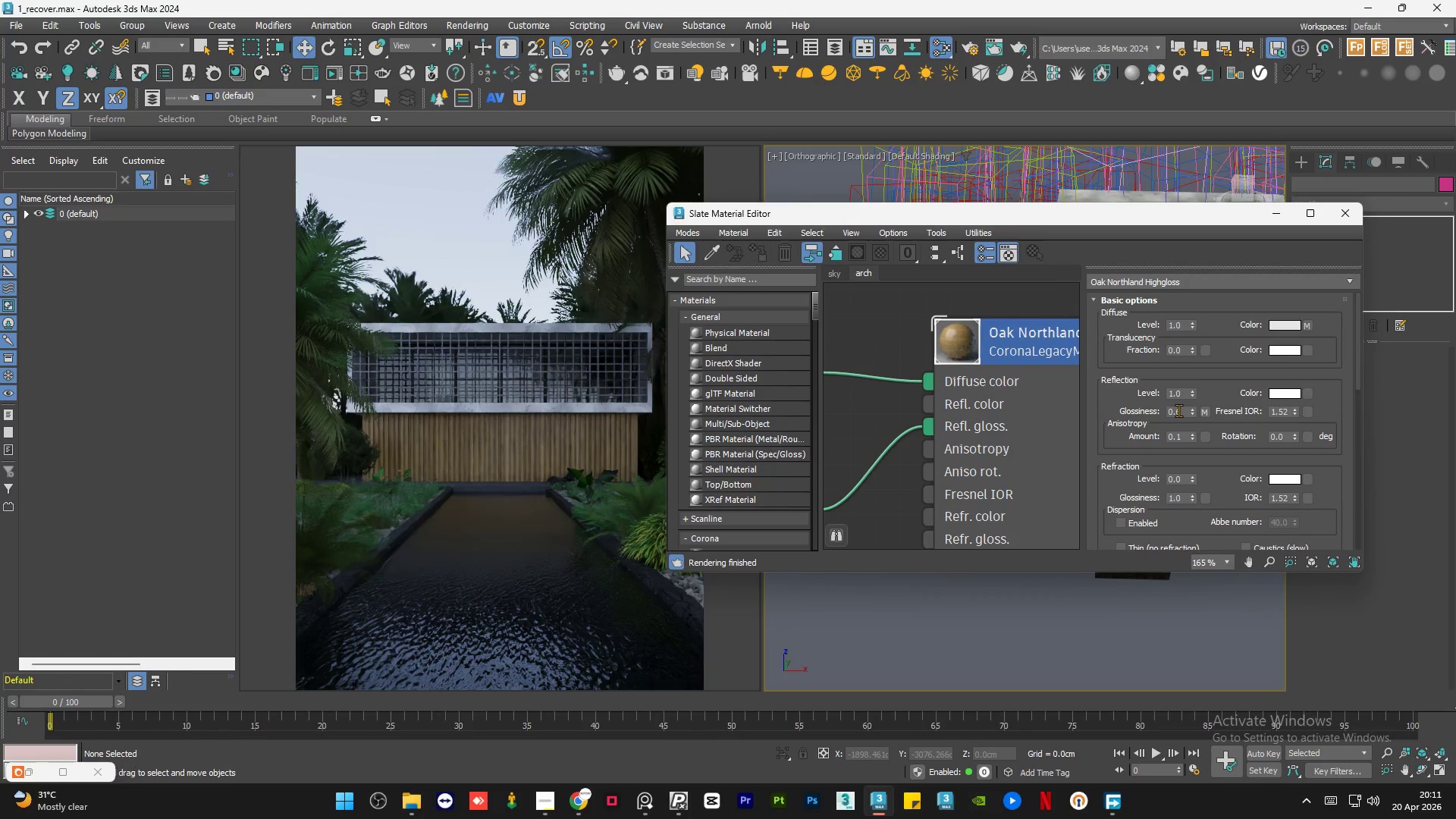 
double_click([1178, 410])
 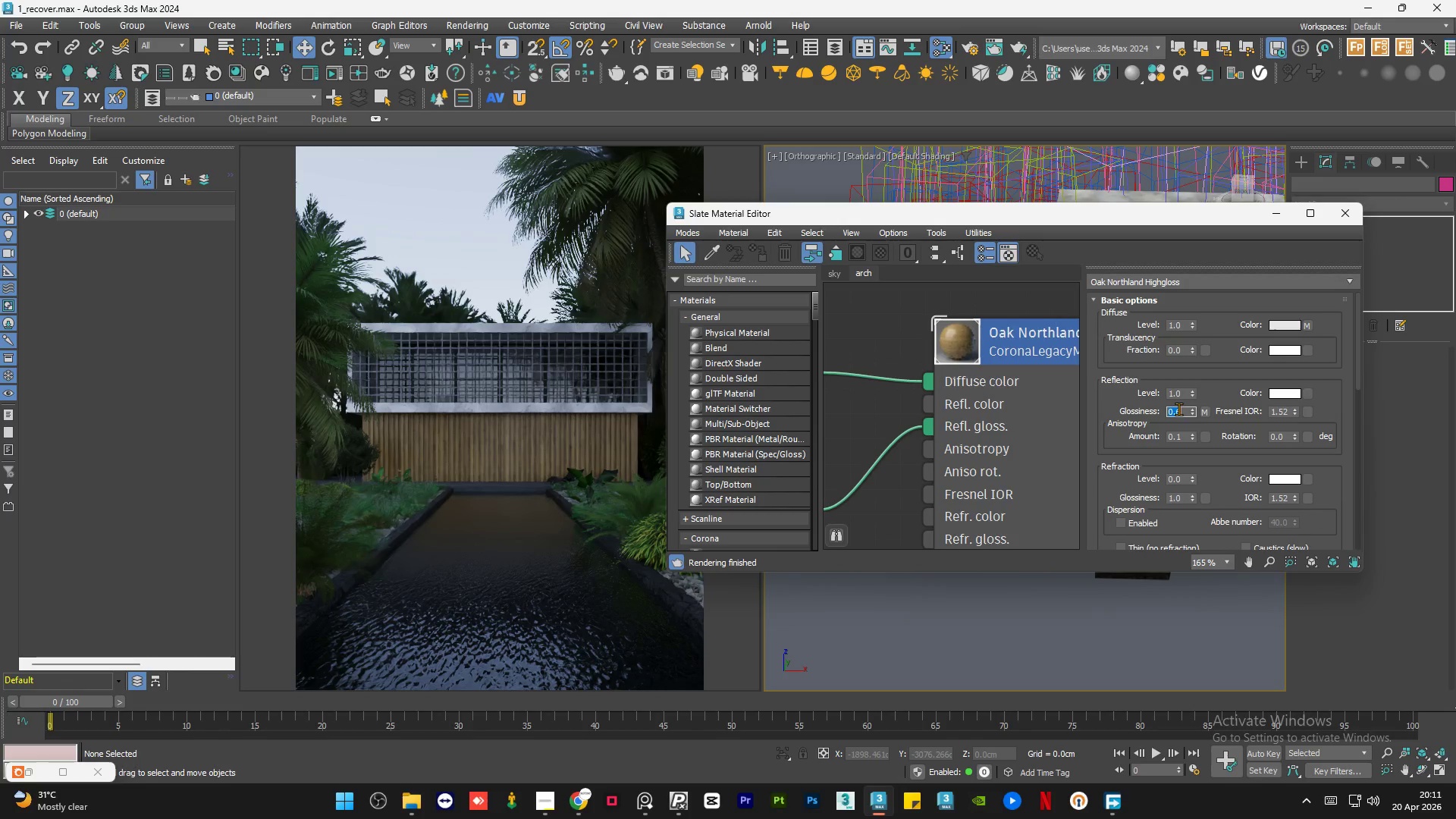 
key(NumpadDecimal)
 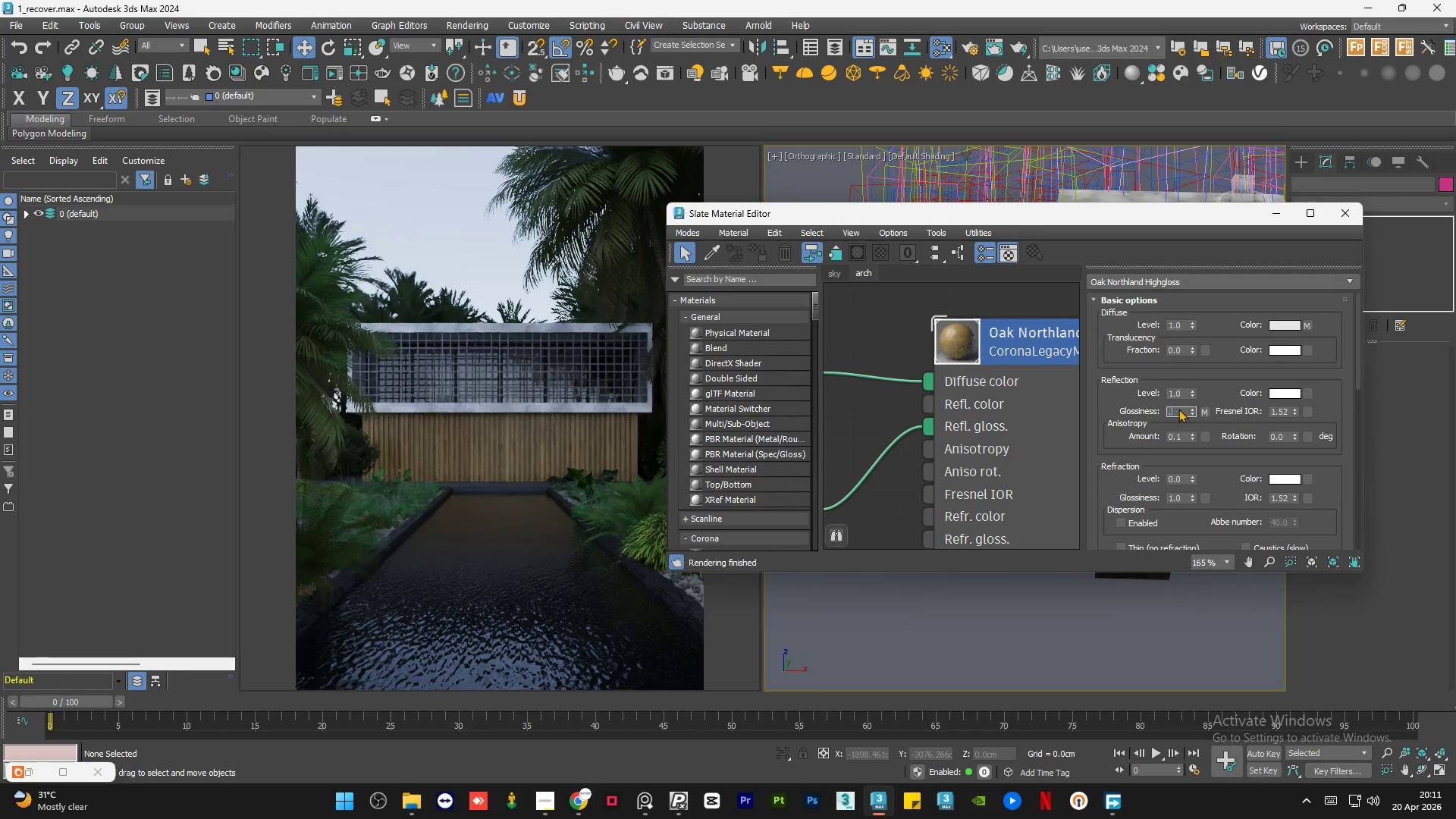 
key(Numpad8)
 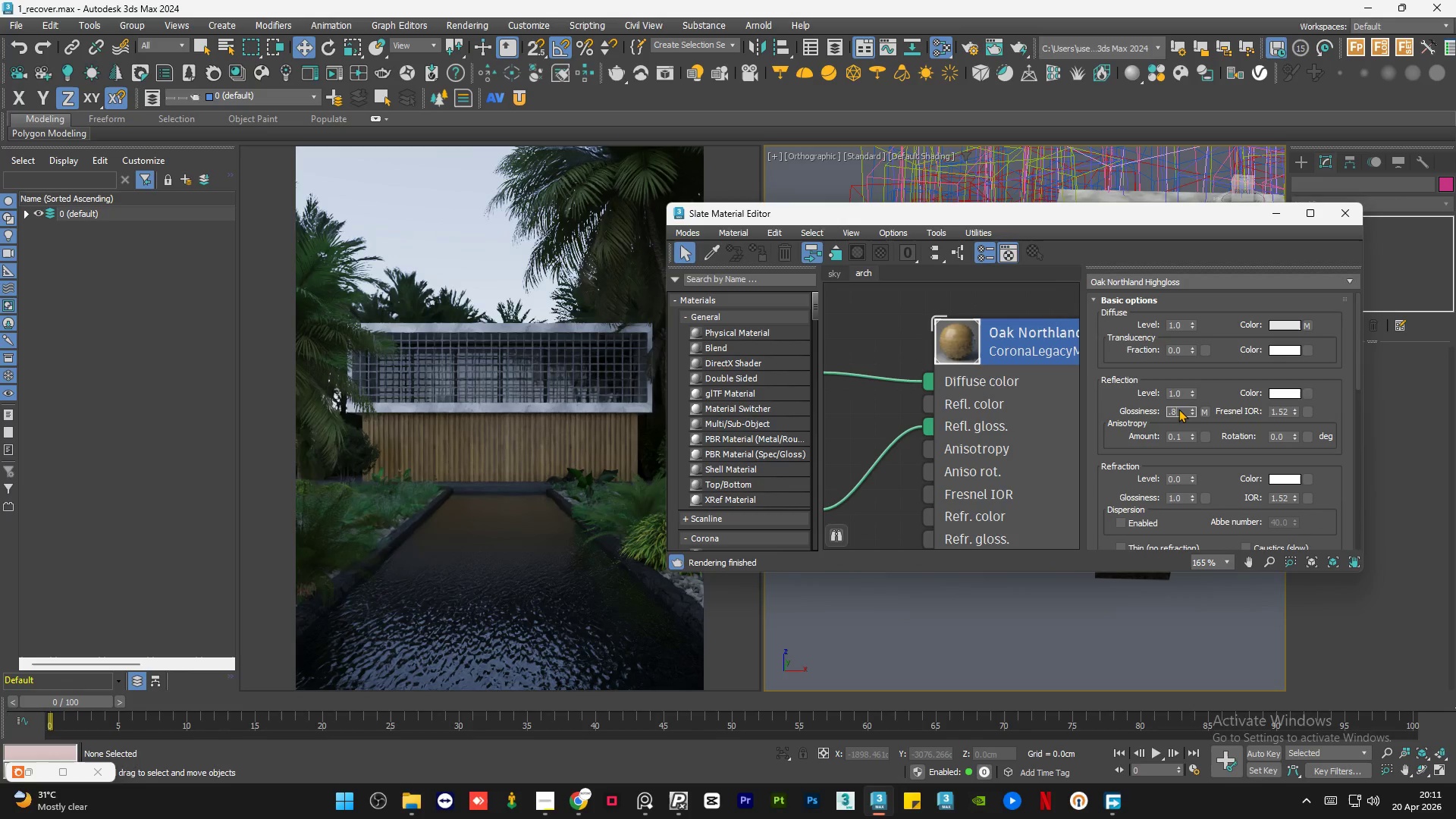 
key(NumpadEnter)
 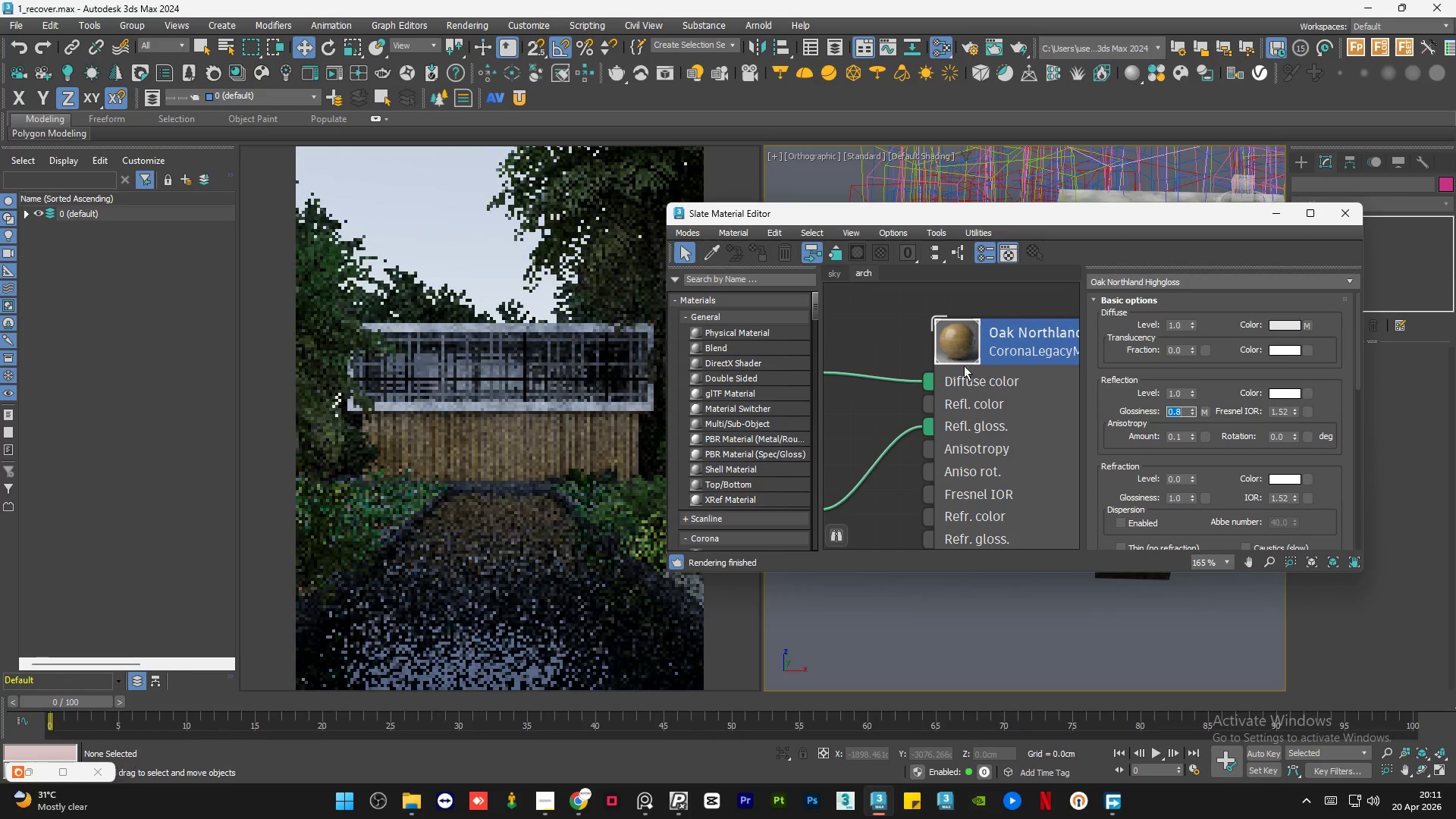 
left_click([905, 331])
 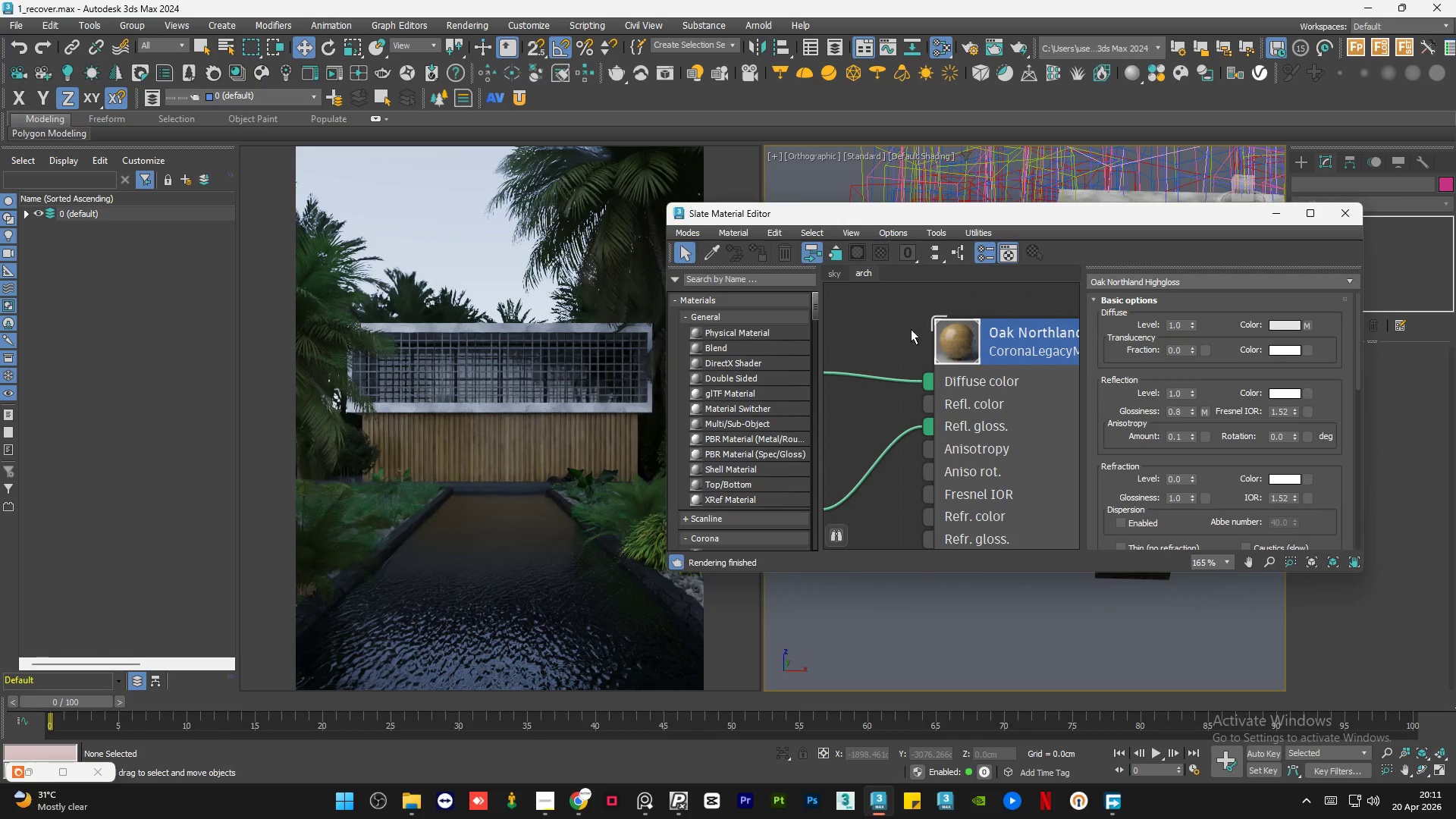 
left_click([1271, 218])
 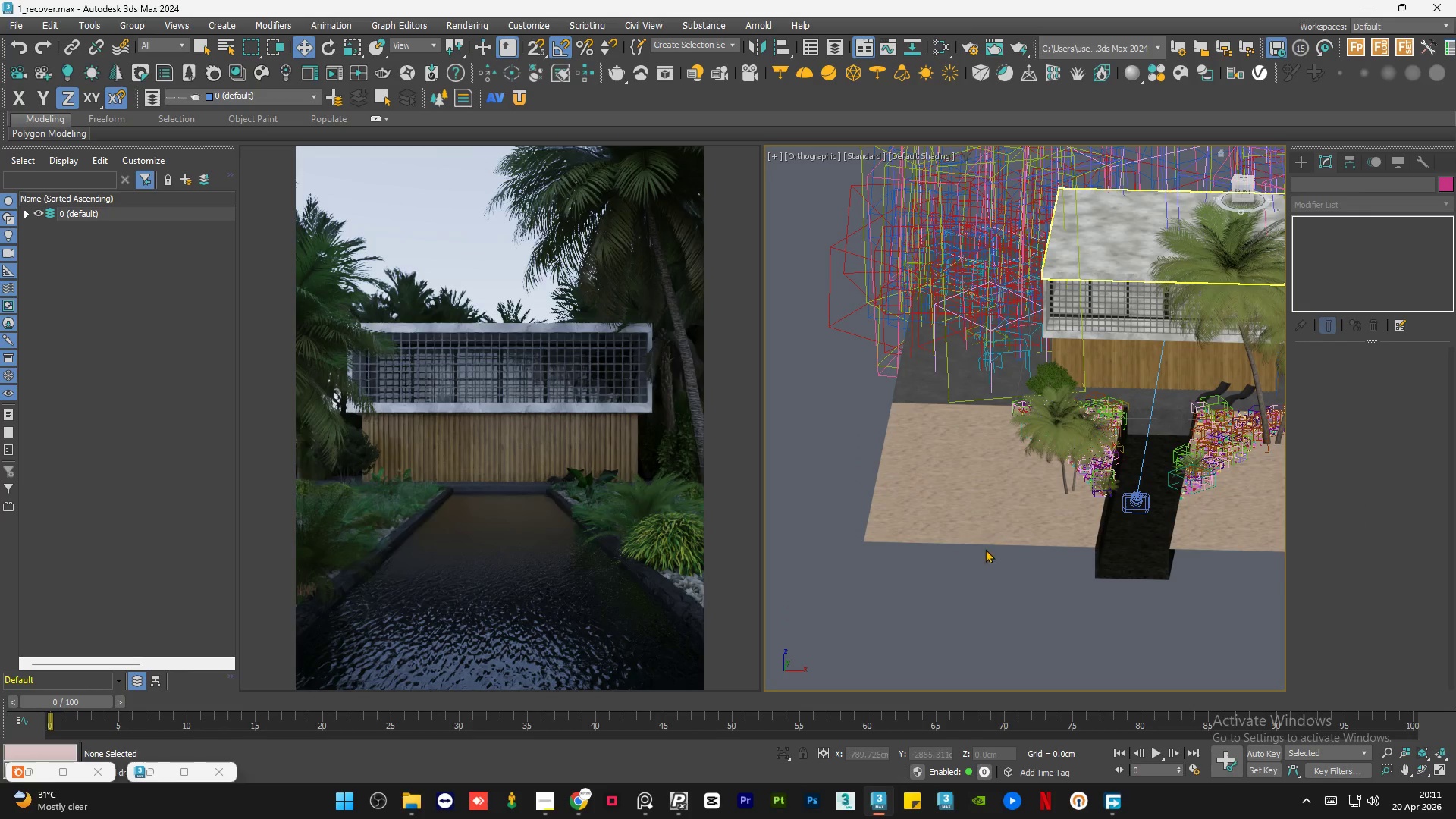 
left_click([962, 604])
 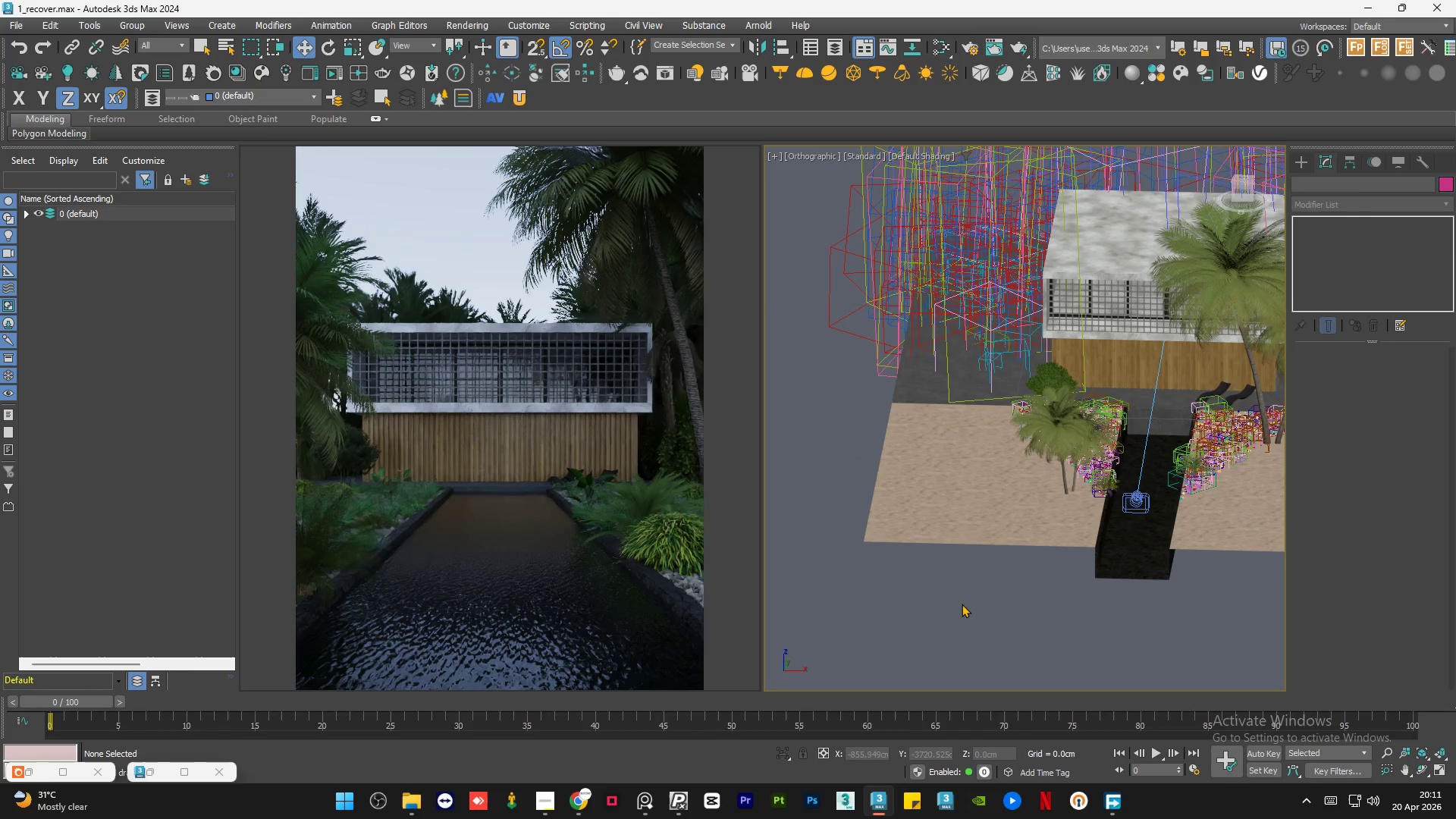 
key(Control+S)
 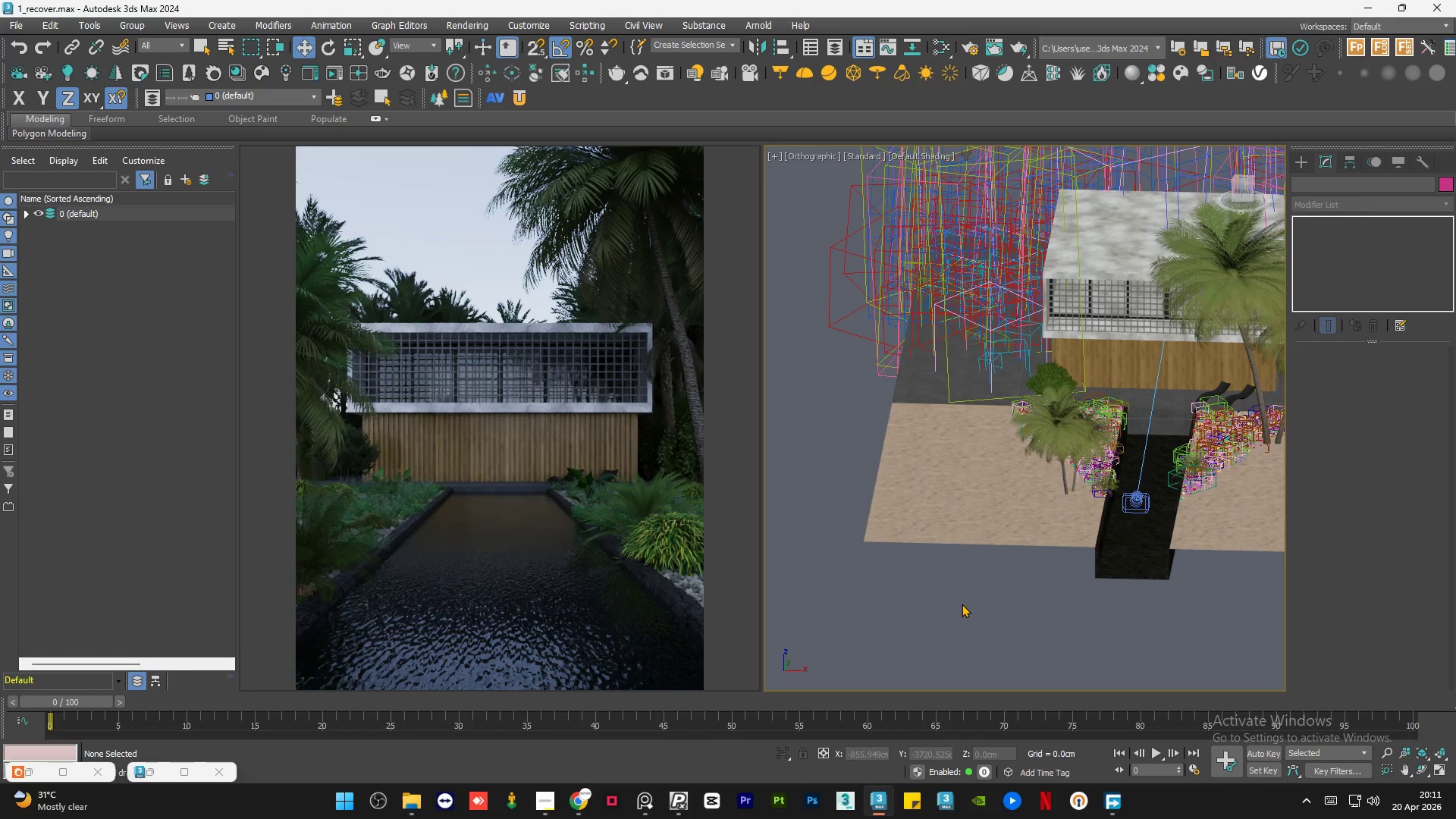 
wait(6.3)
 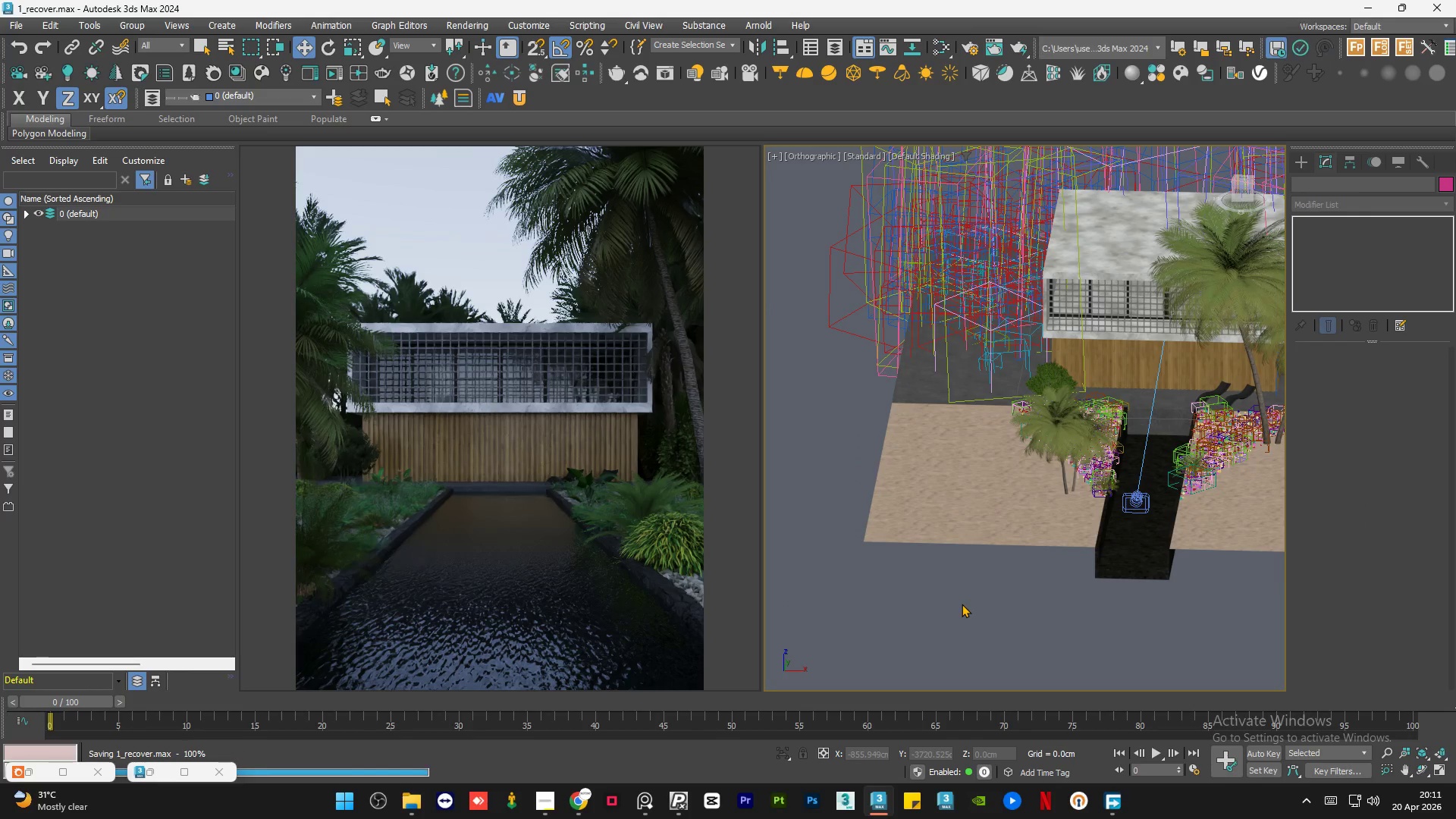 
scroll: coordinate [1099, 391], scroll_direction: up, amount: 8.0
 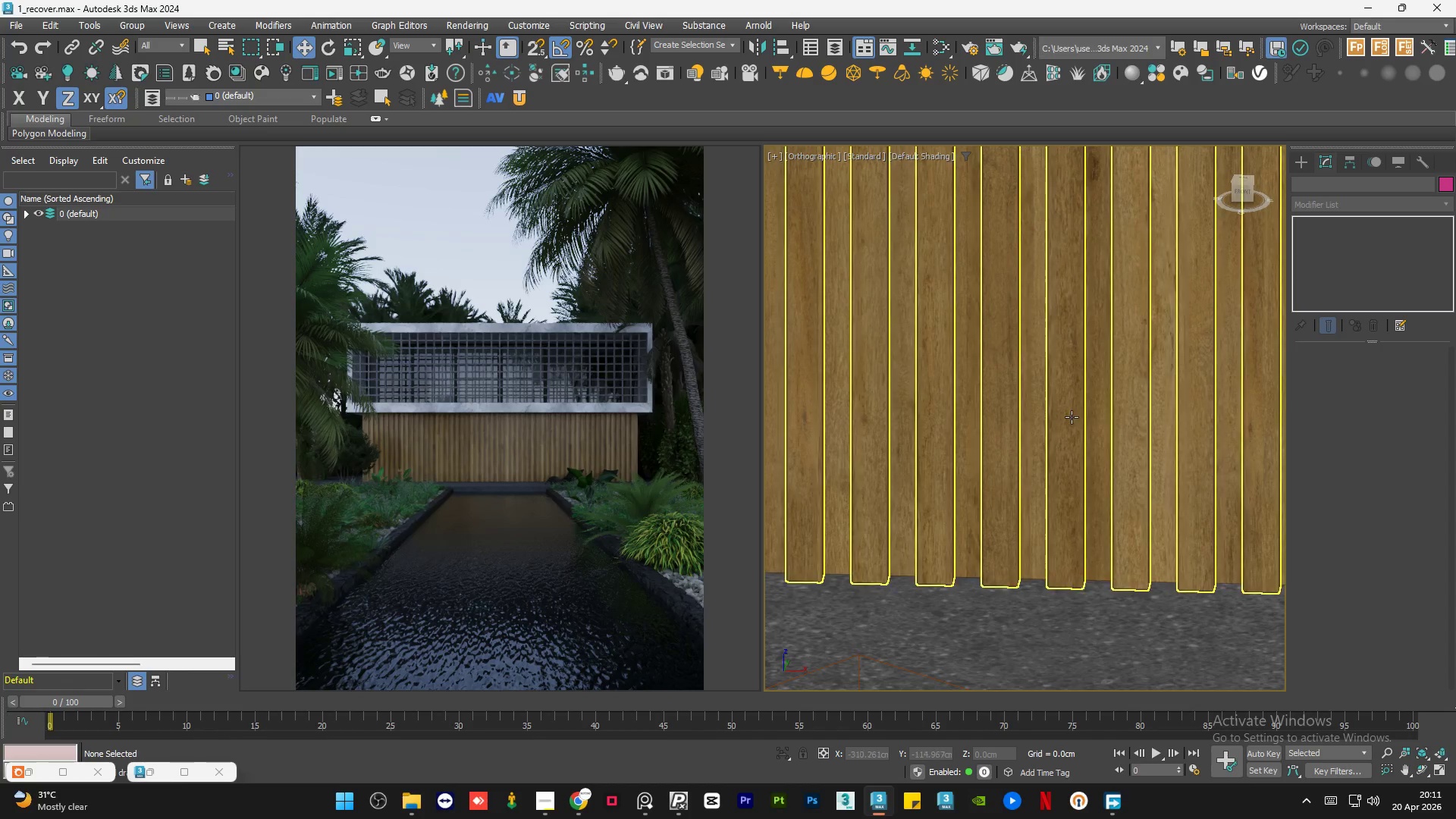 
left_click([1072, 417])
 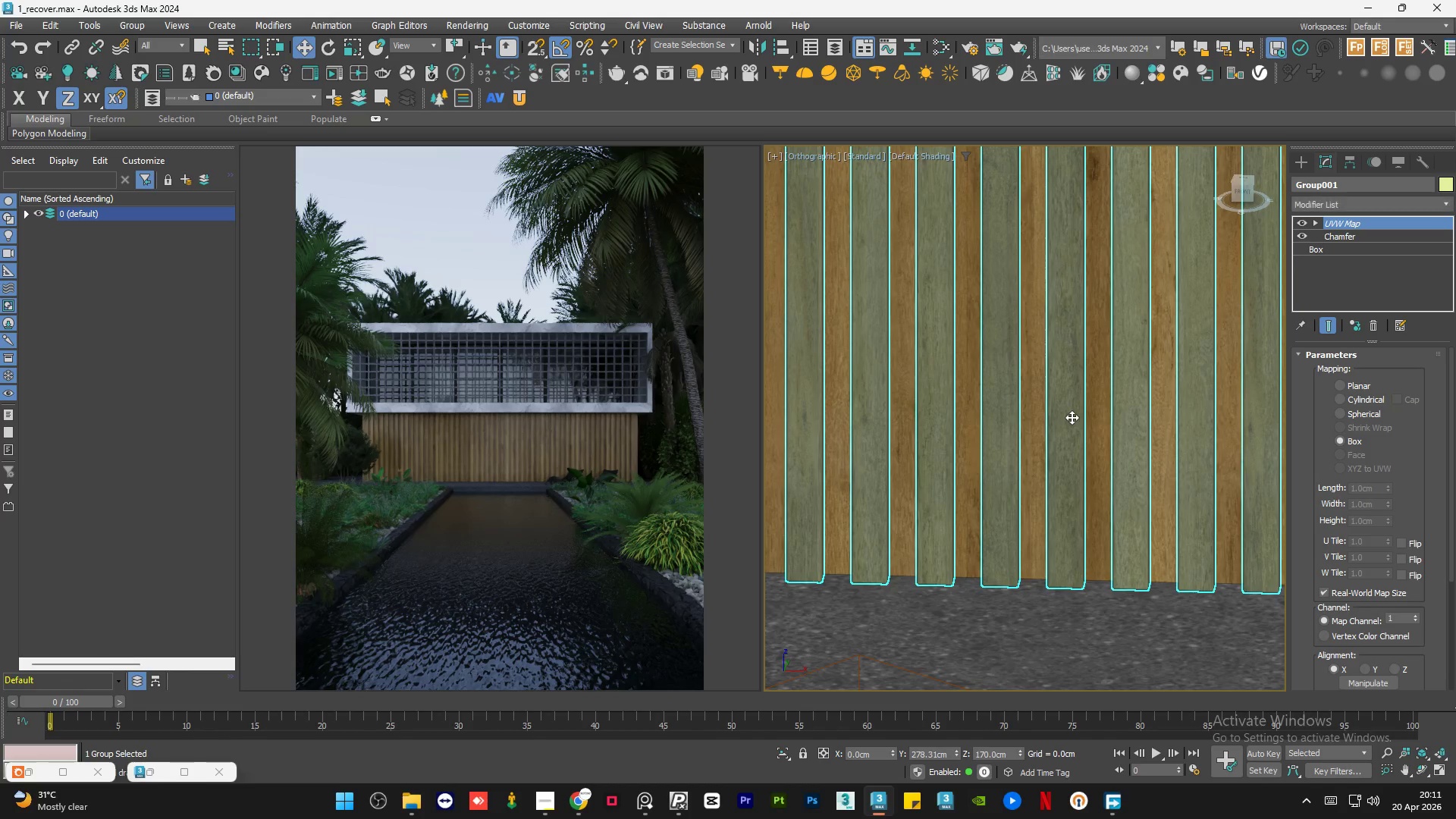 
hold_key(key=AltLeft, duration=1.17)
 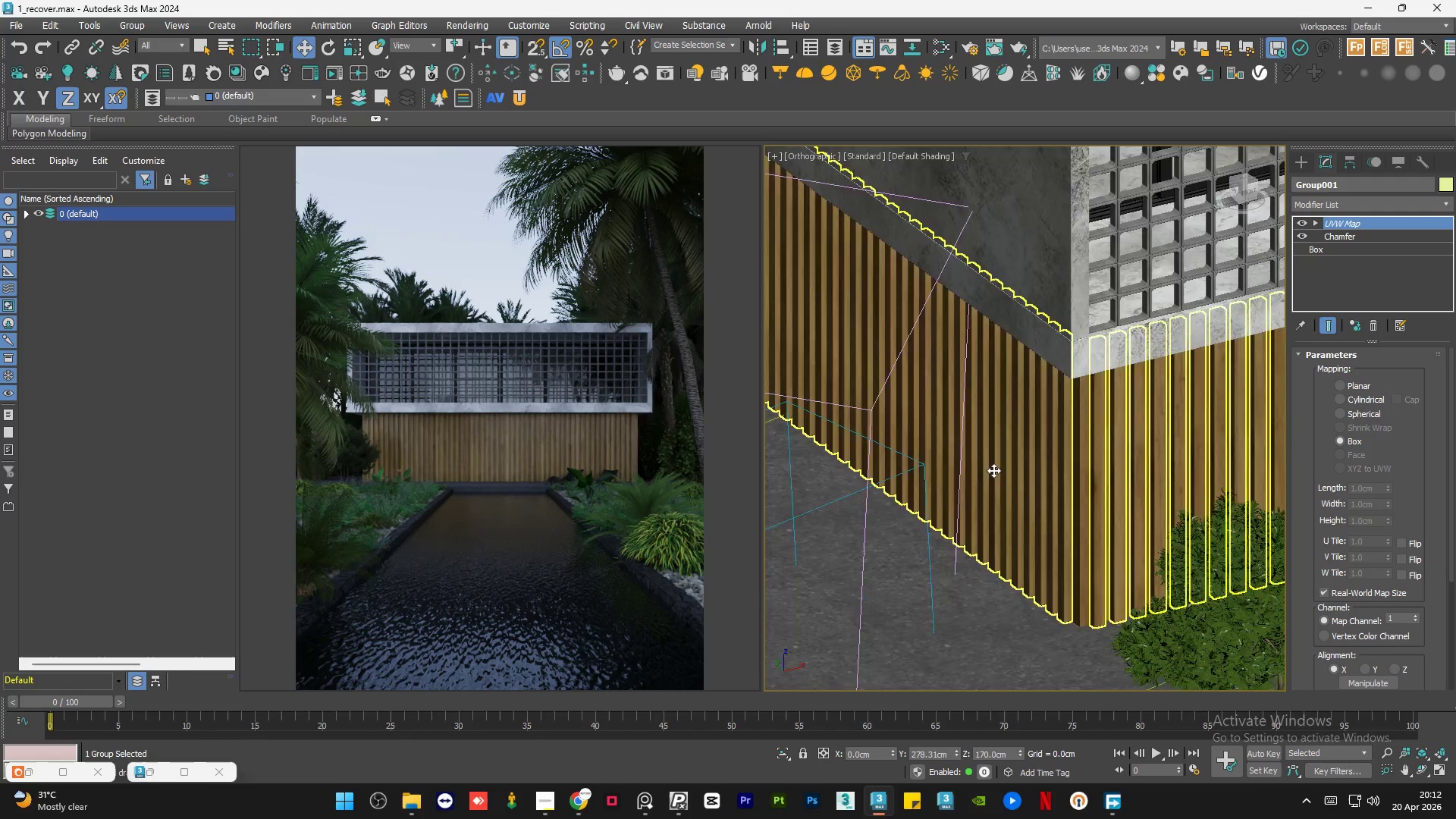 
scroll: coordinate [1063, 429], scroll_direction: down, amount: 3.0
 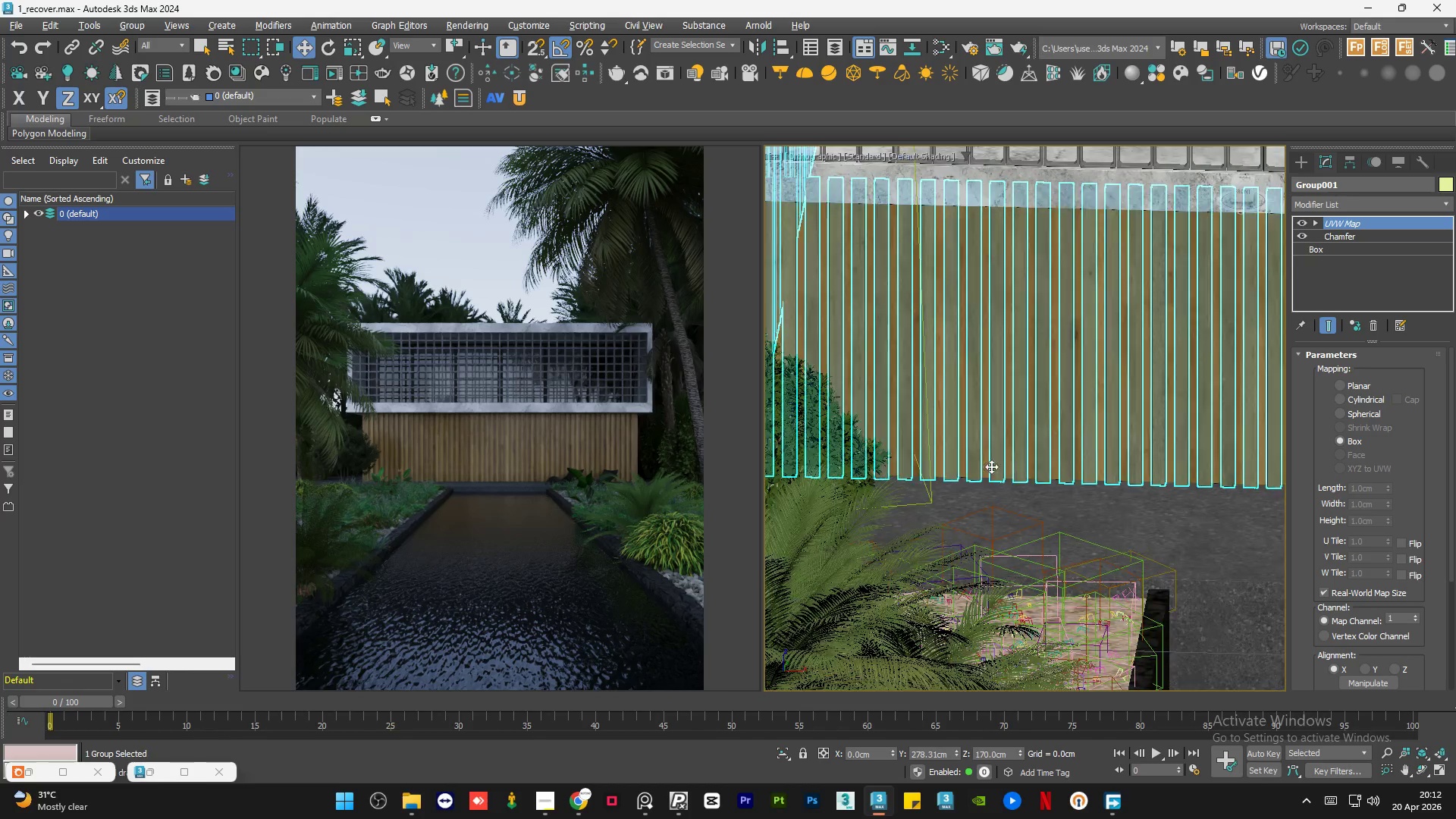 
hold_key(key=AltLeft, duration=0.91)
 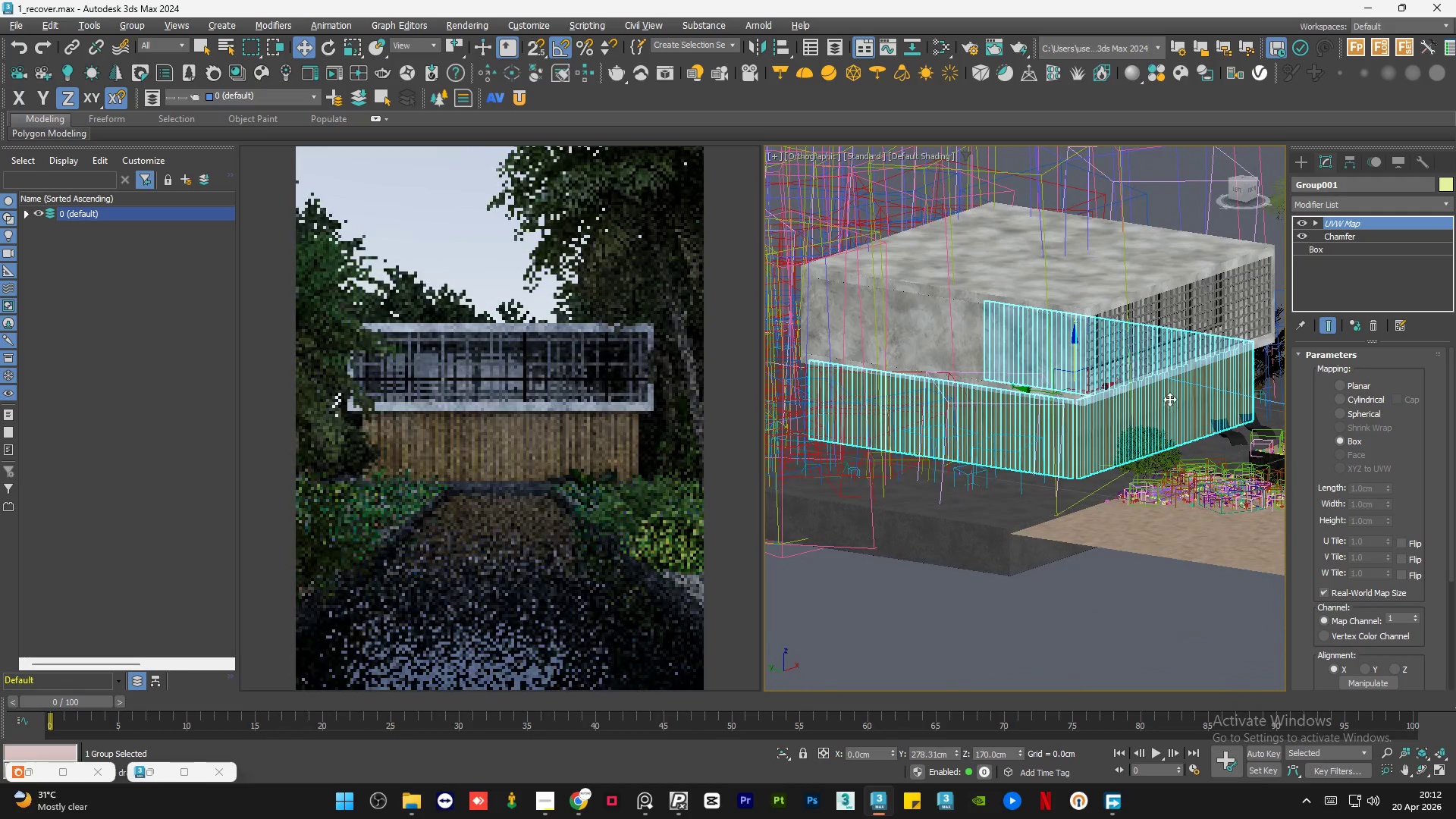 
scroll: coordinate [952, 463], scroll_direction: down, amount: 4.0
 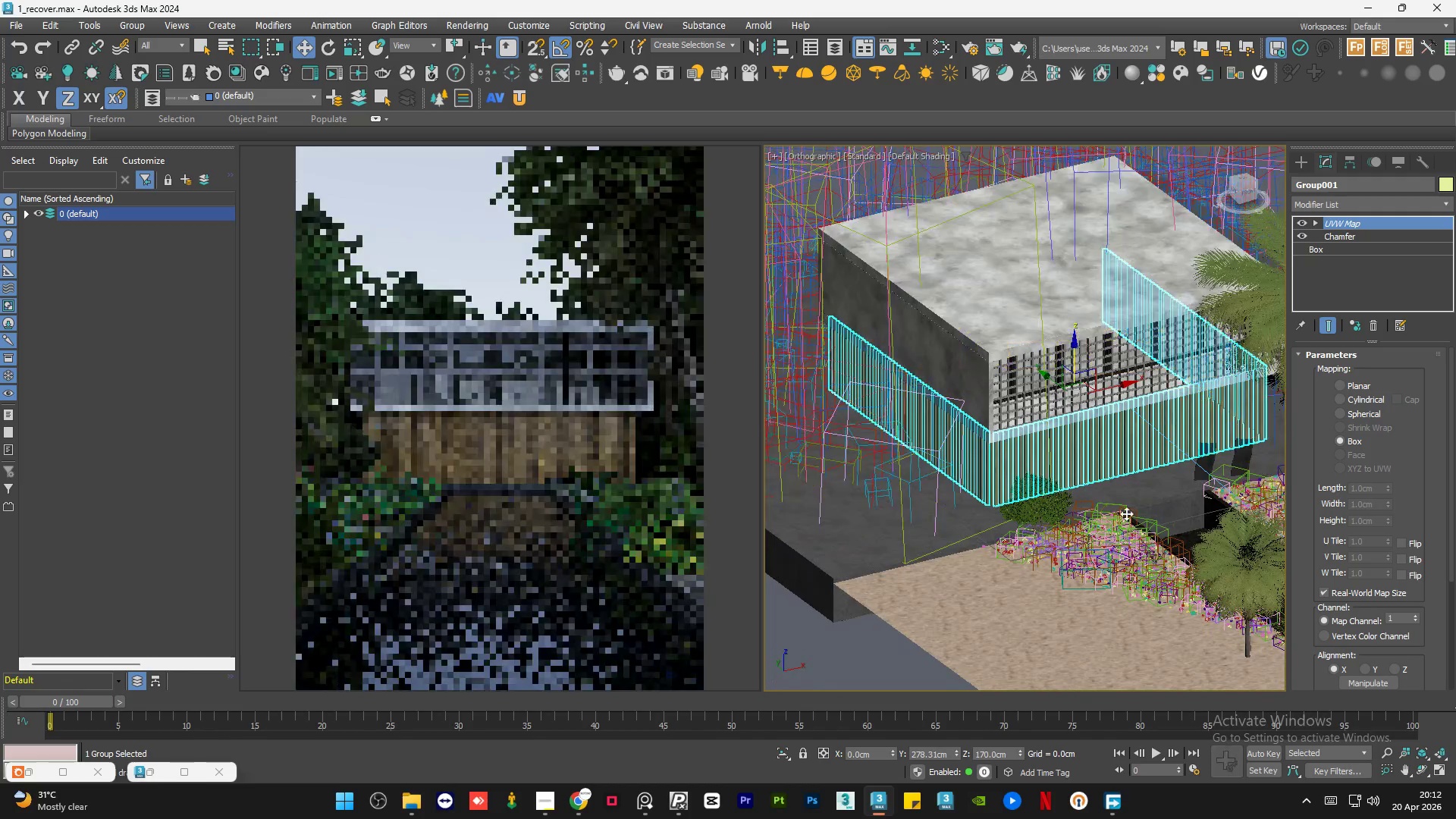 
scroll: coordinate [1168, 436], scroll_direction: up, amount: 8.0
 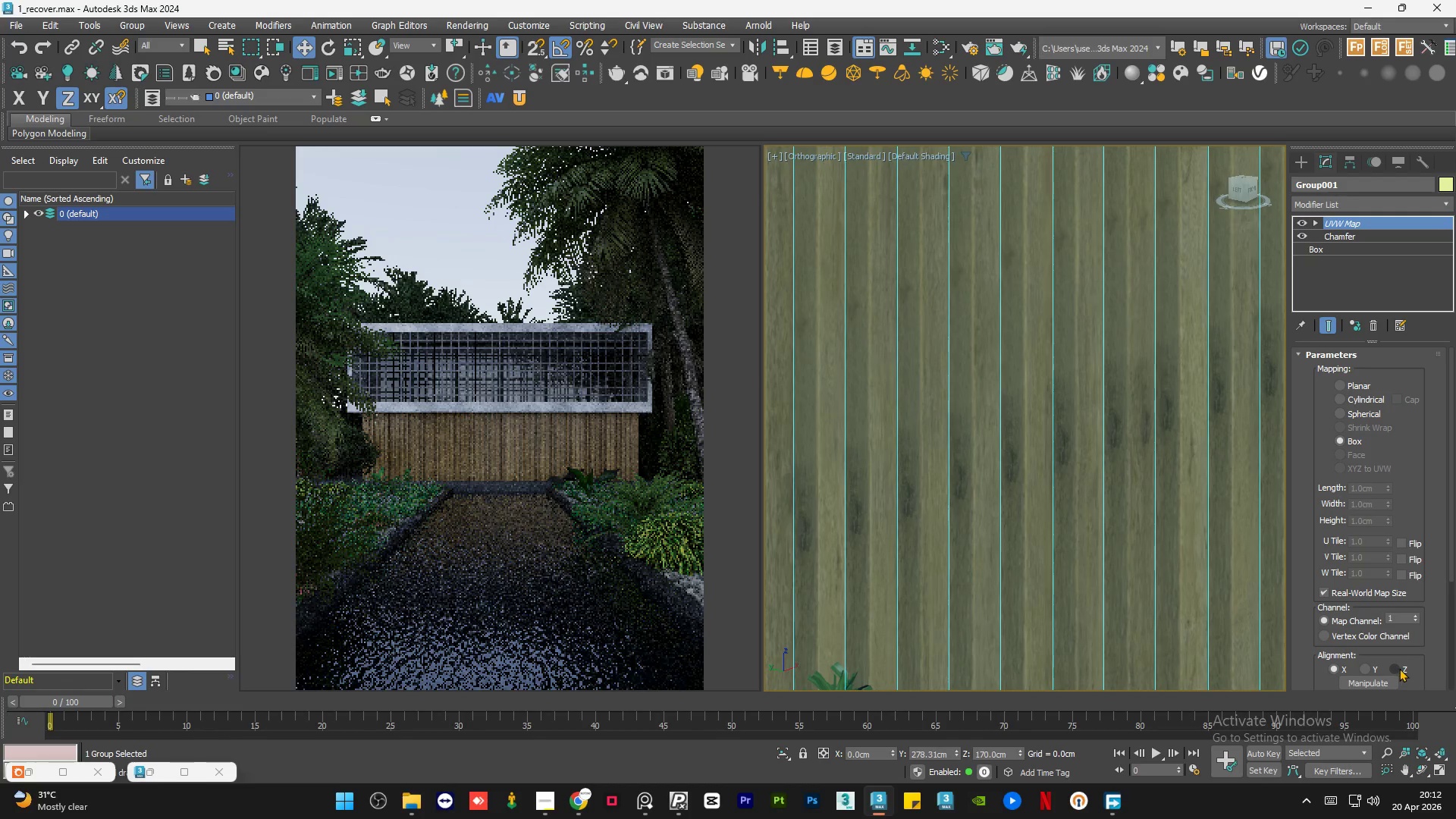 
left_click([1393, 666])
 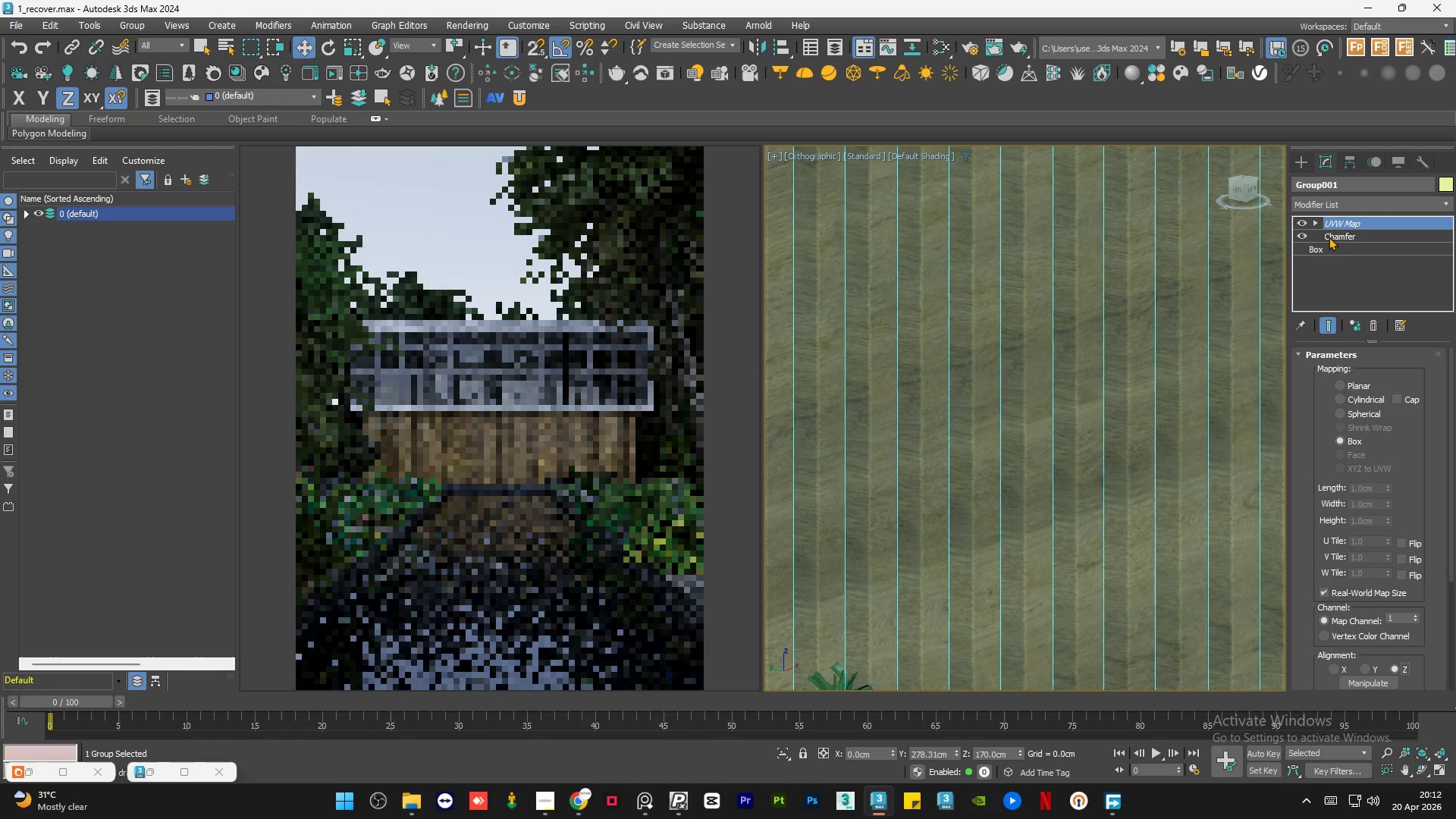 
left_click([1316, 224])
 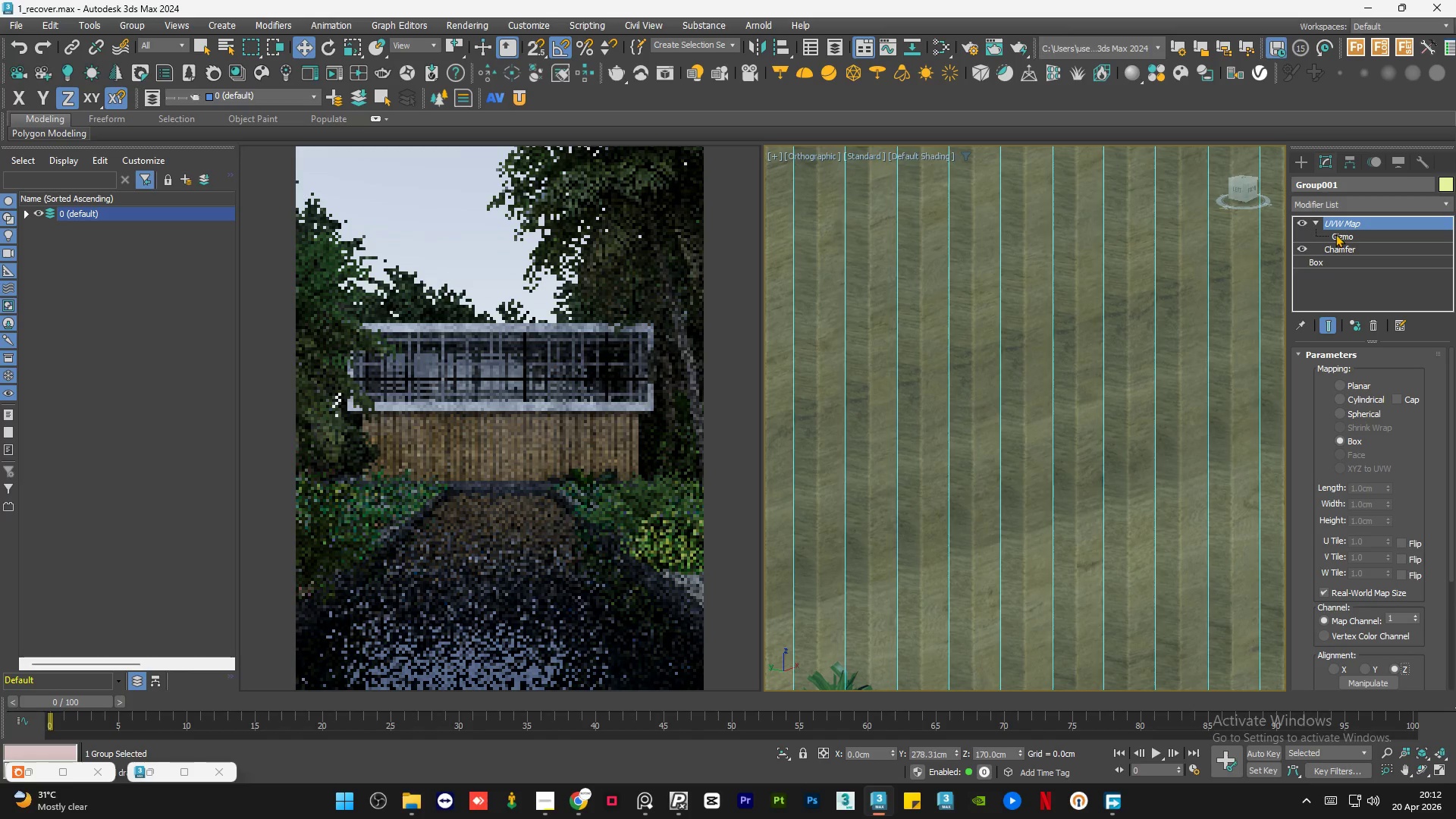 
left_click([1335, 234])
 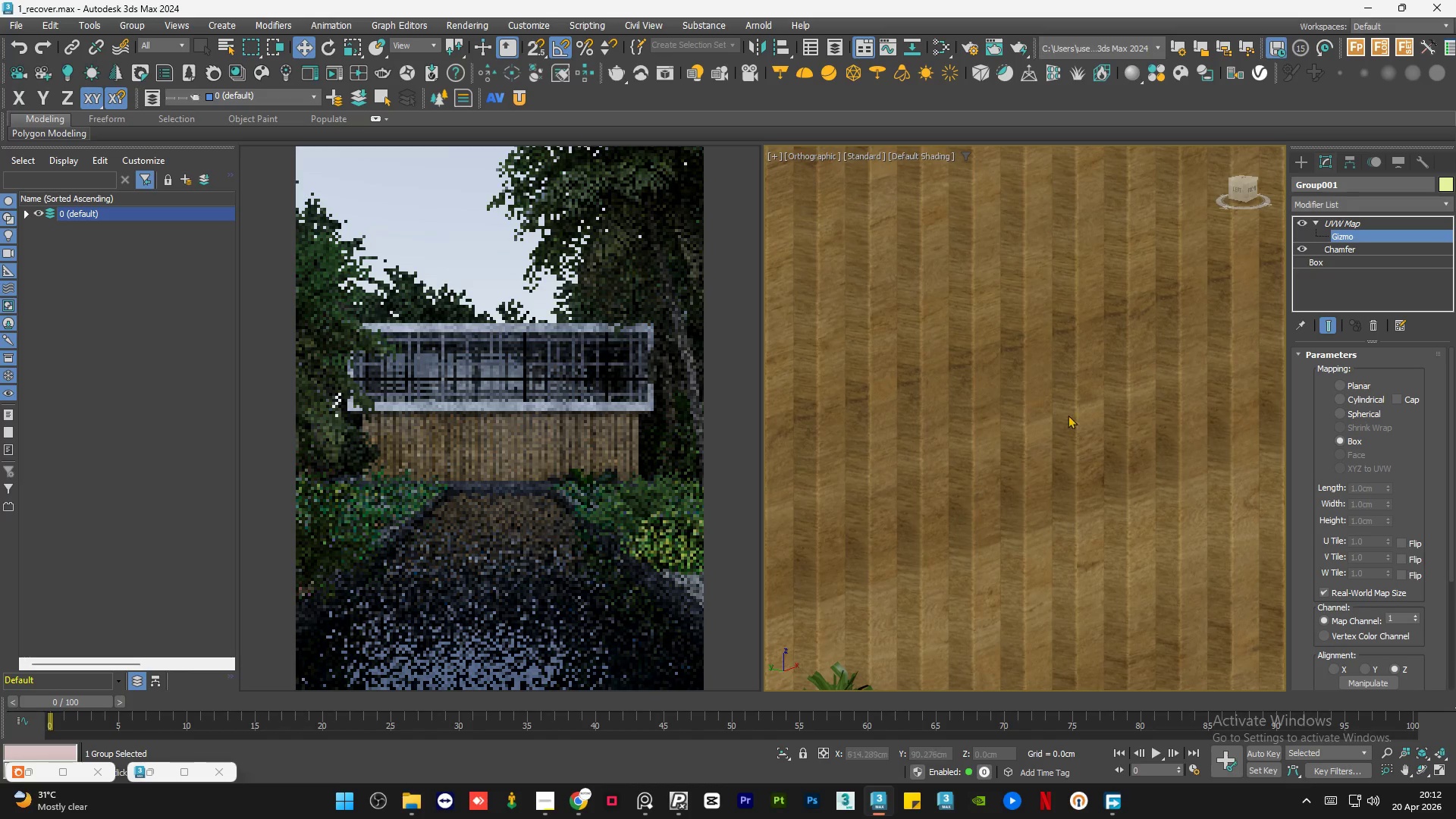 
scroll: coordinate [1028, 450], scroll_direction: down, amount: 7.0
 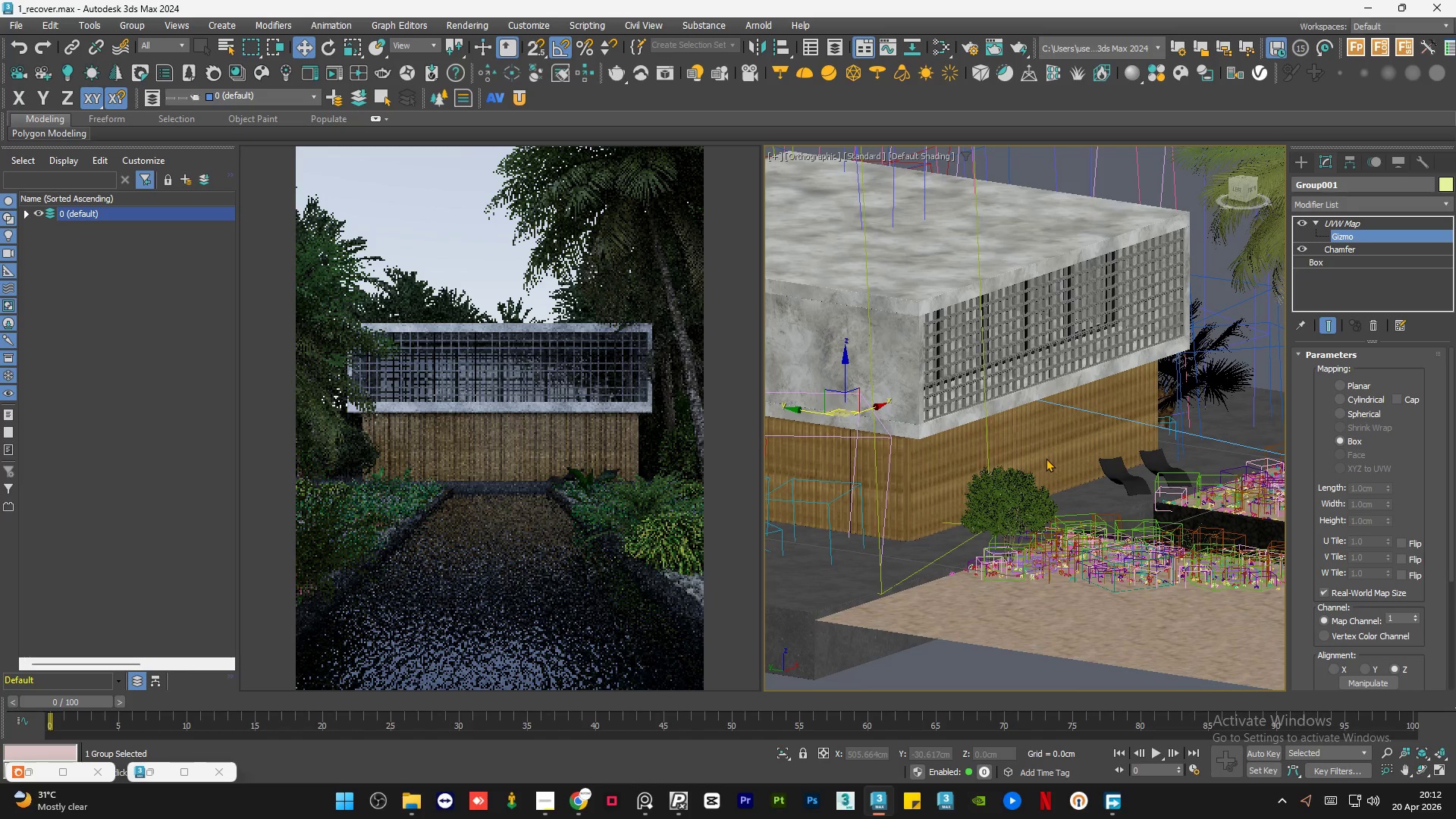 
key(E)
 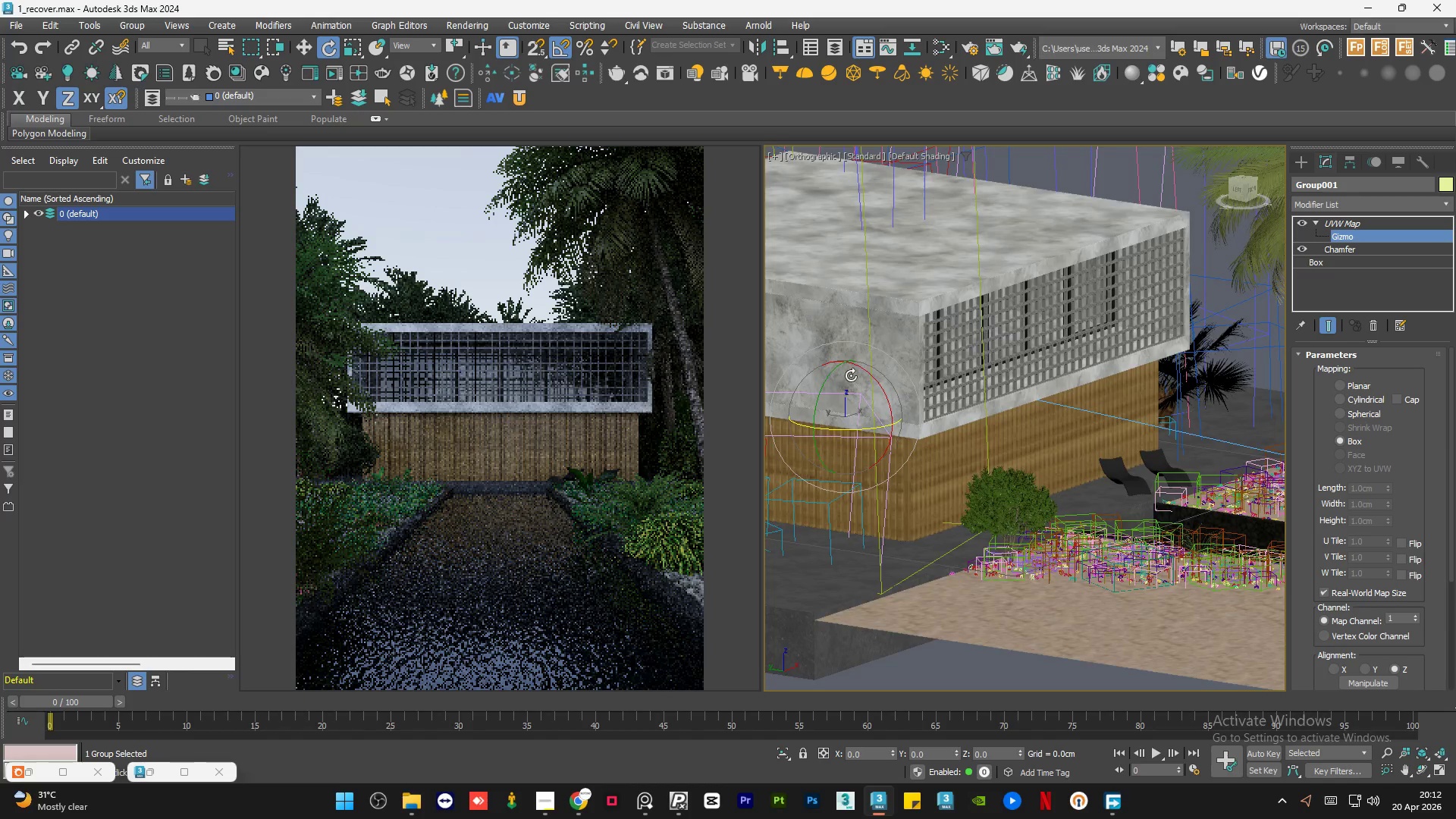 
scroll: coordinate [851, 375], scroll_direction: up, amount: 1.0
 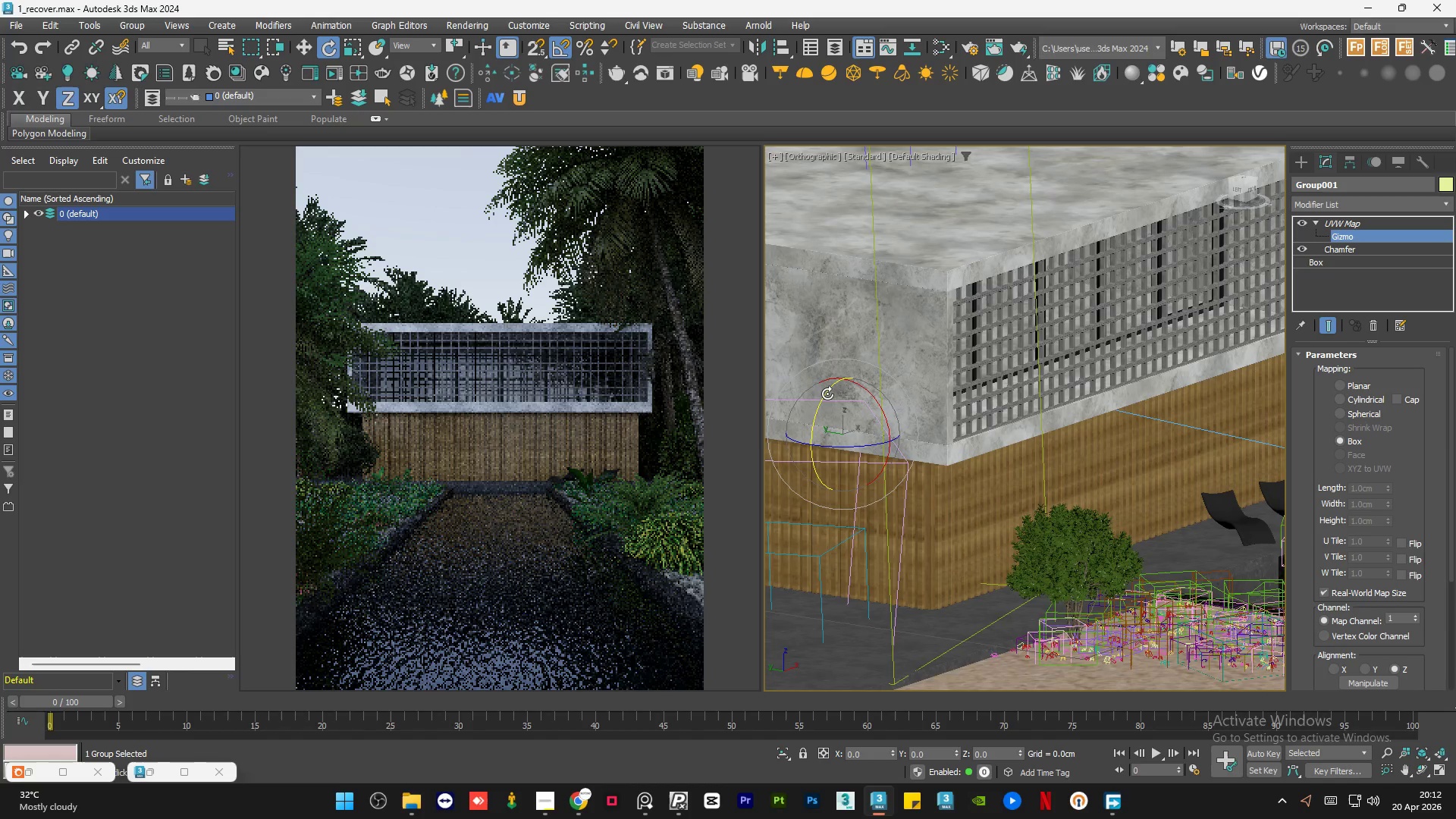 
left_click_drag(start_coordinate=[827, 394], to_coordinate=[899, 359])
 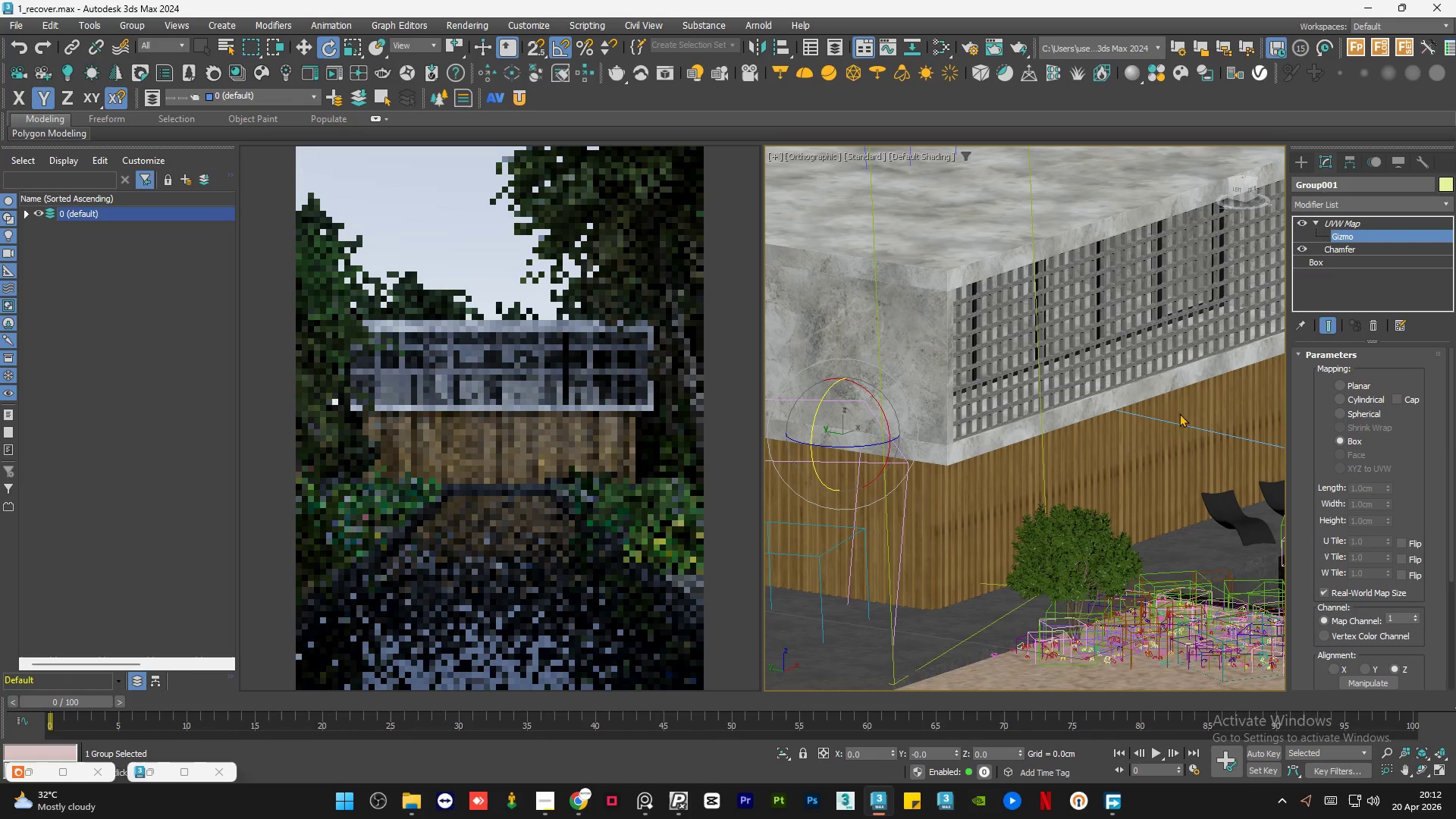 
scroll: coordinate [1156, 500], scroll_direction: up, amount: 8.0
 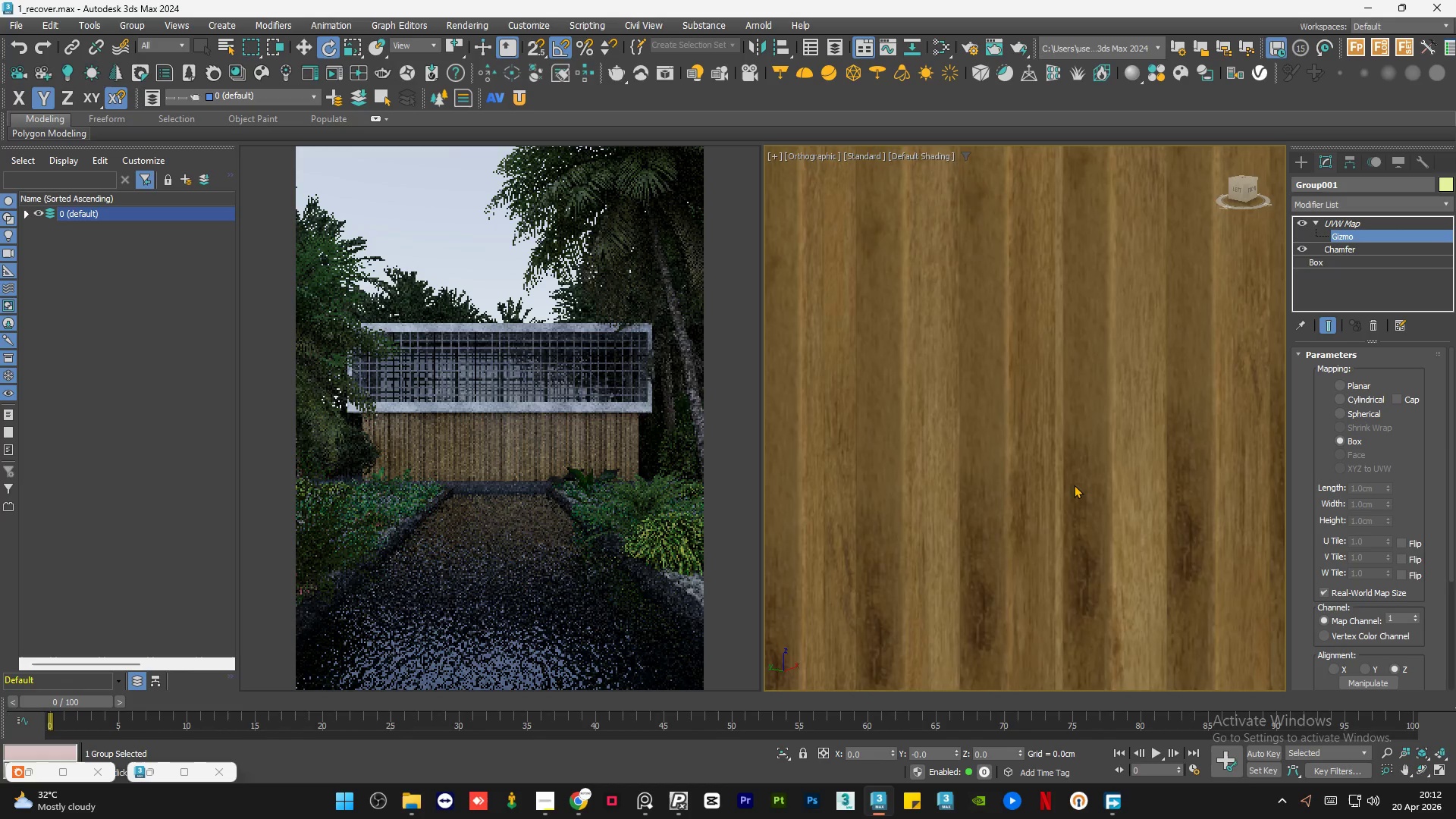 
scroll: coordinate [1081, 485], scroll_direction: down, amount: 5.0
 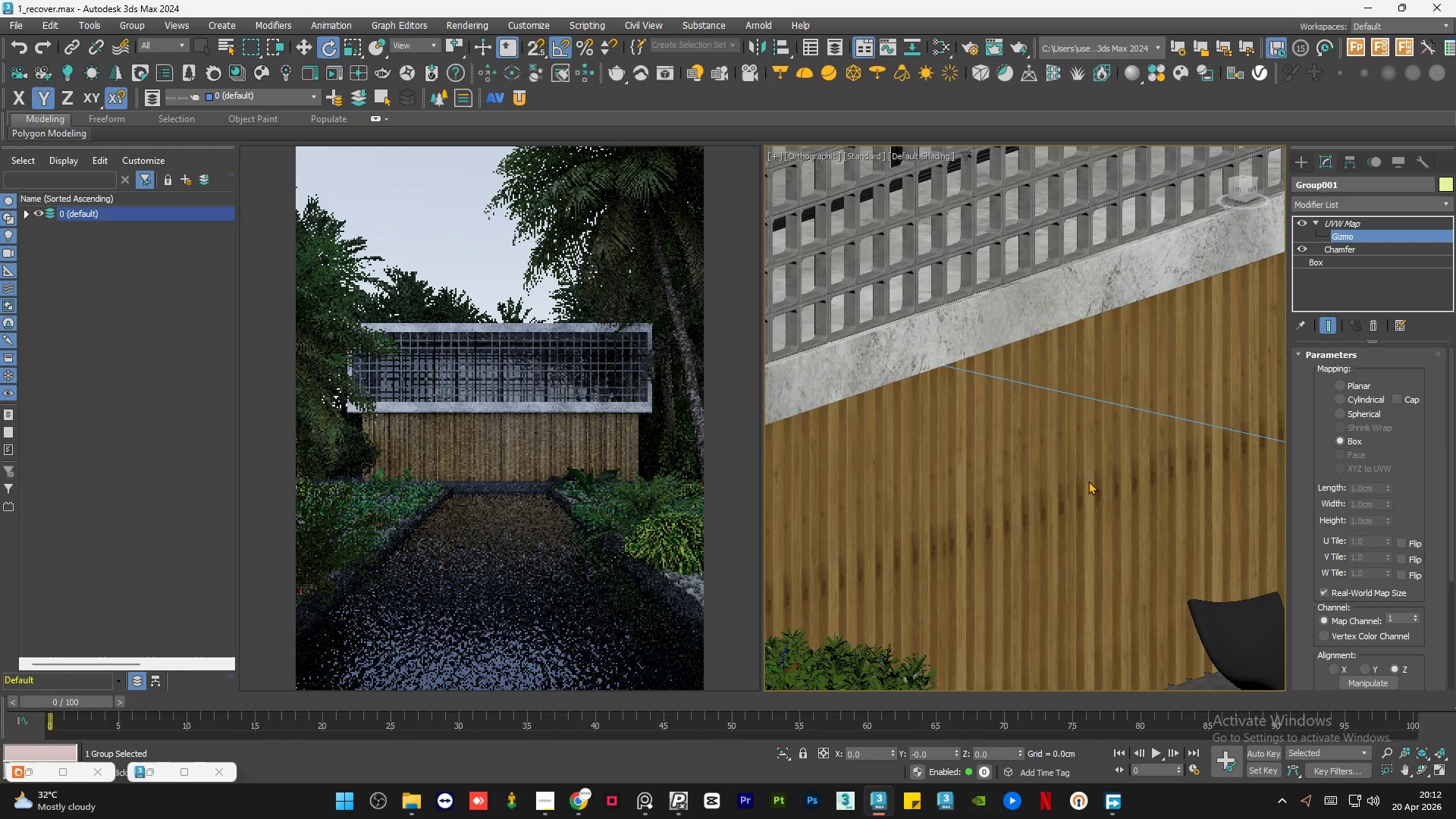 
key(Control+Z)
 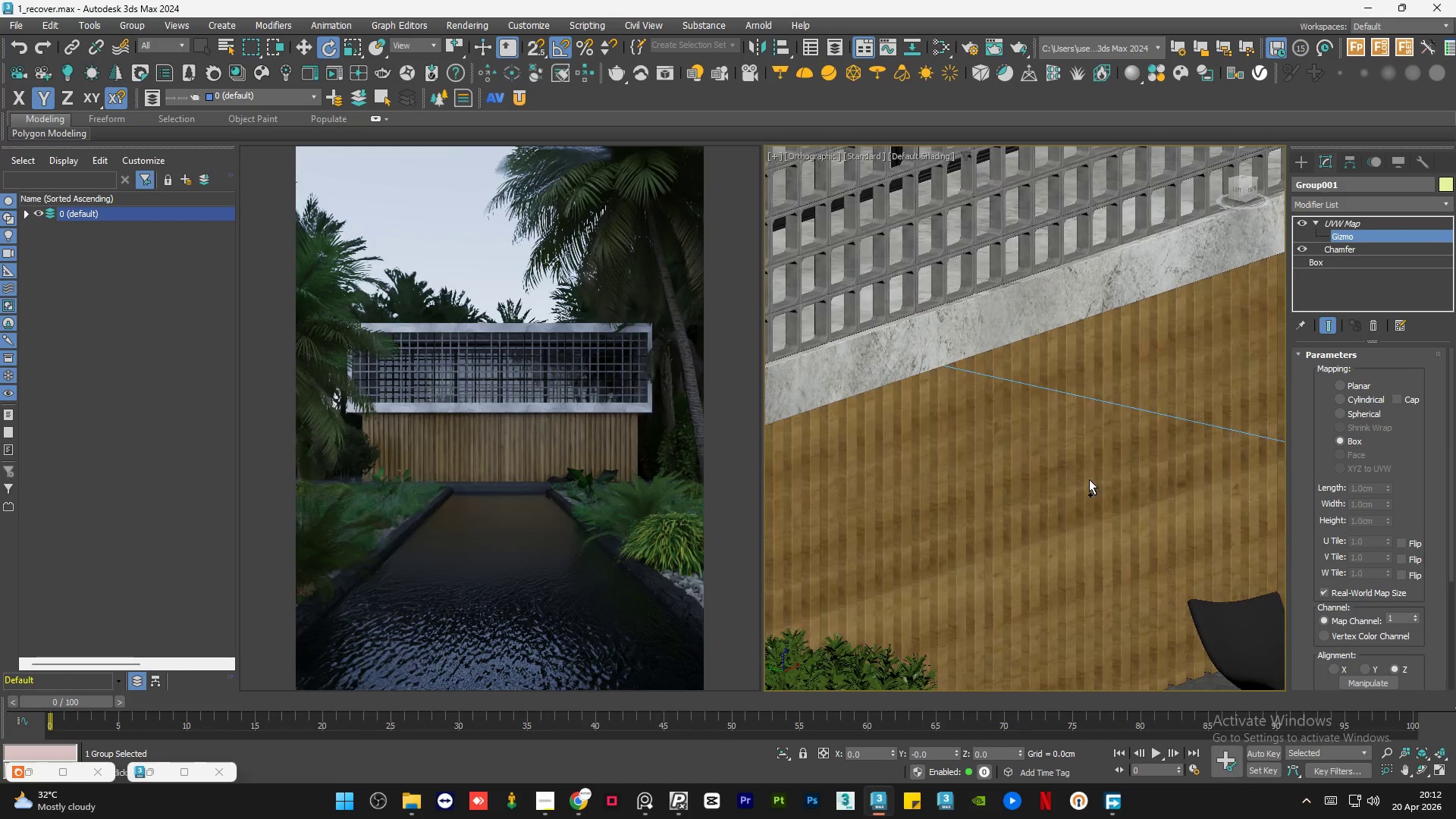 
key(Control+Z)
 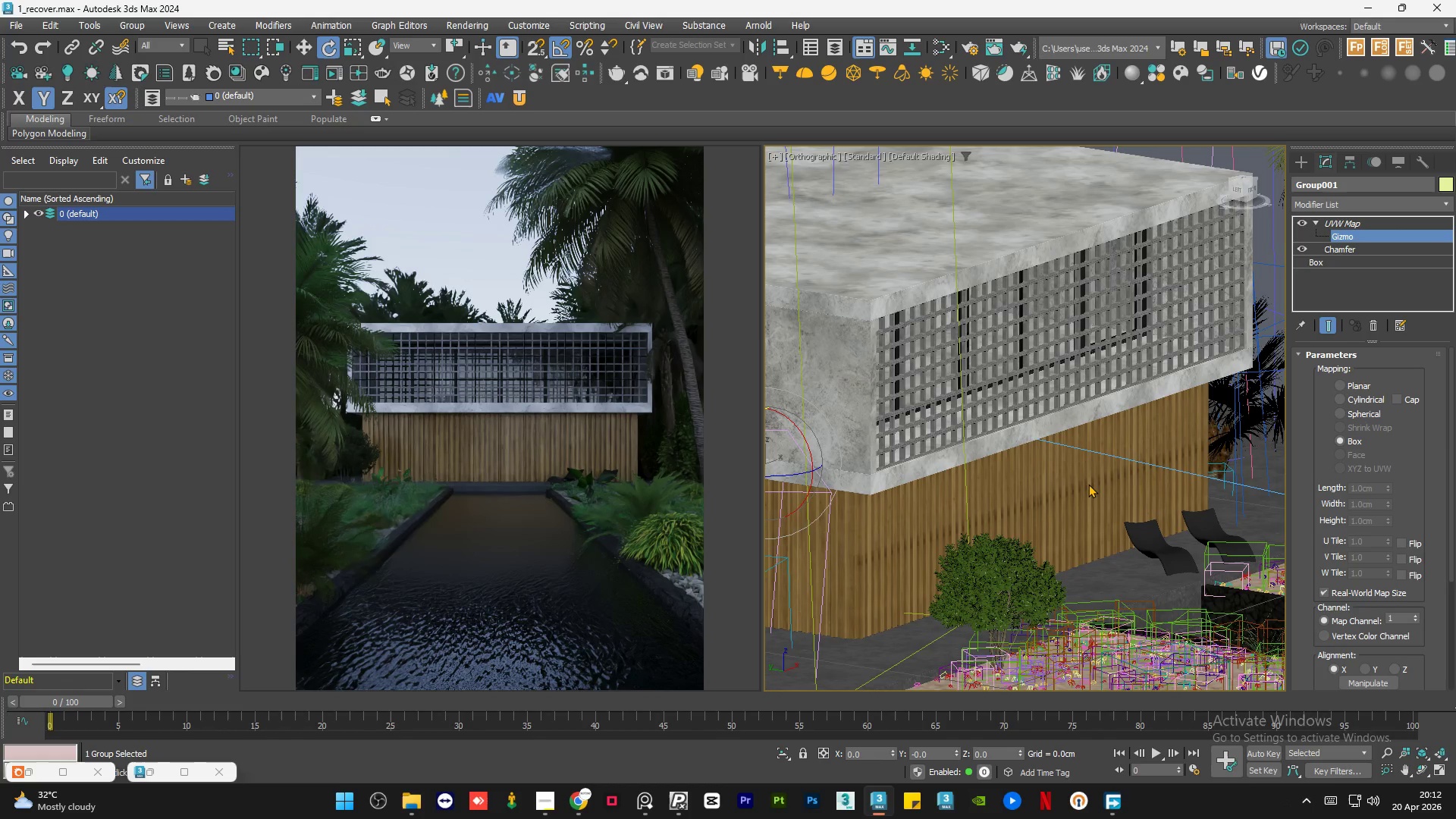 
scroll: coordinate [1089, 479], scroll_direction: down, amount: 3.0
 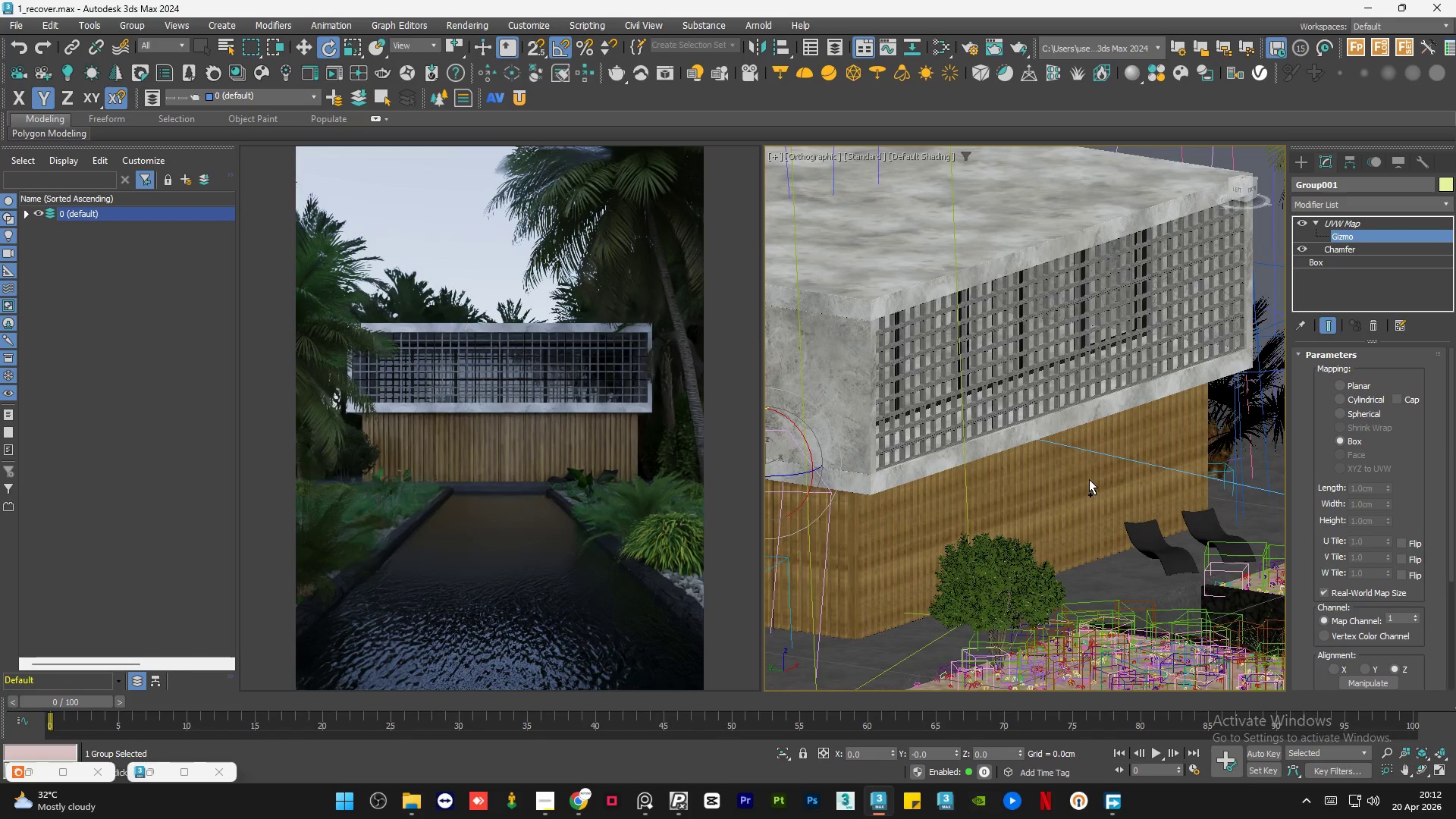 
scroll: coordinate [1084, 491], scroll_direction: up, amount: 5.0
 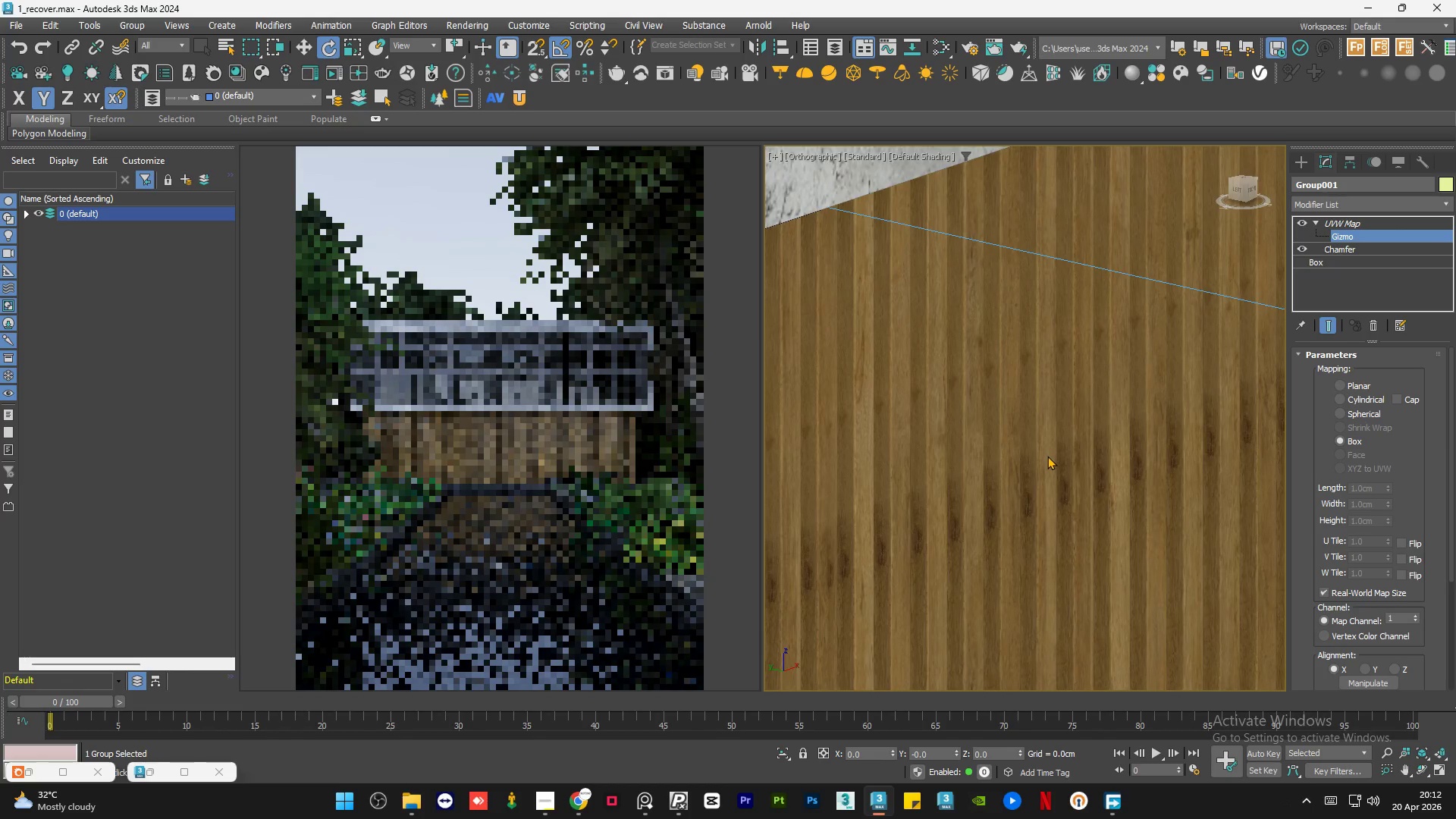 
hold_key(key=AltLeft, duration=0.88)
 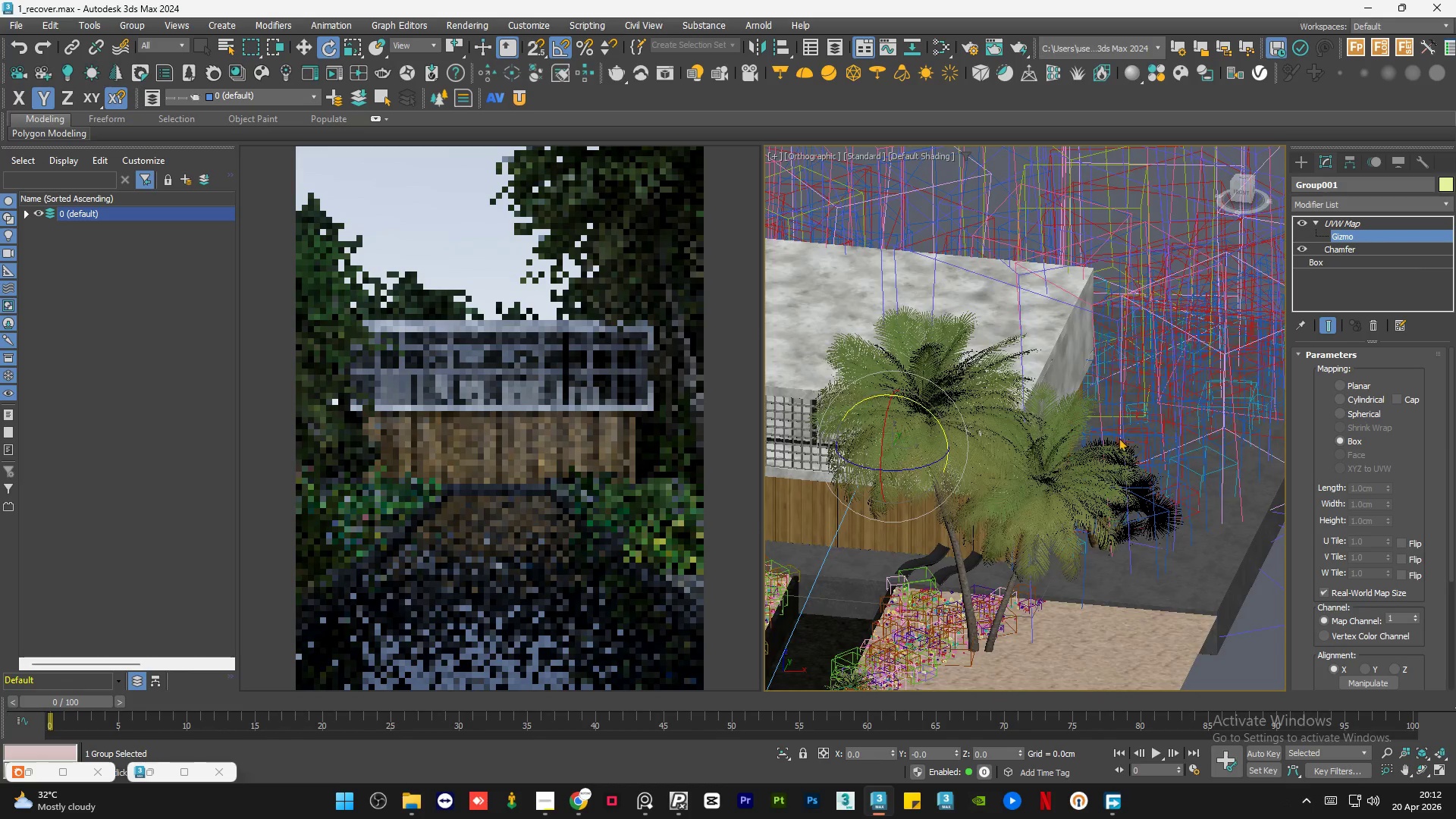 
scroll: coordinate [1047, 457], scroll_direction: down, amount: 7.0
 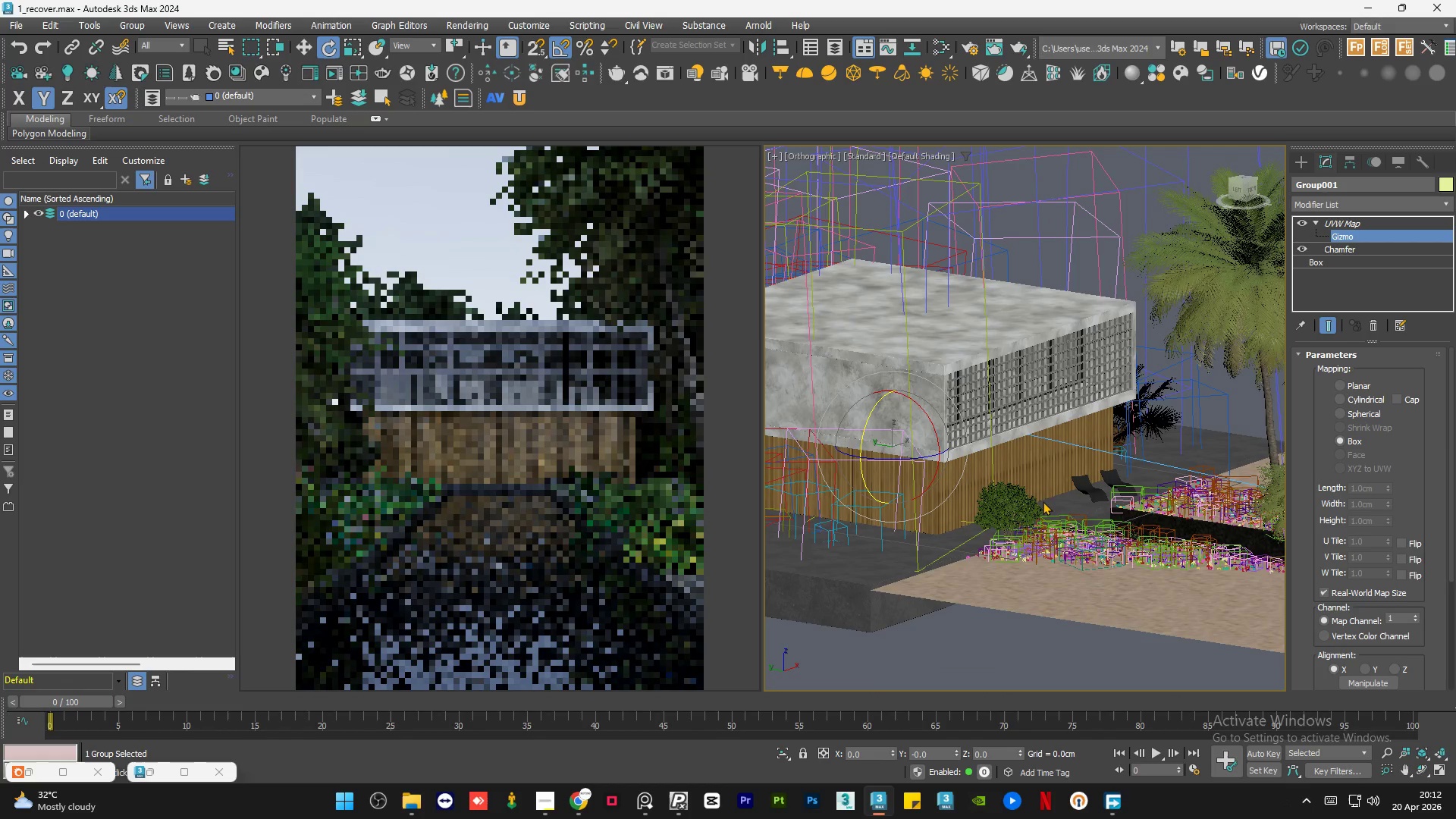 
hold_key(key=AltLeft, duration=0.36)
 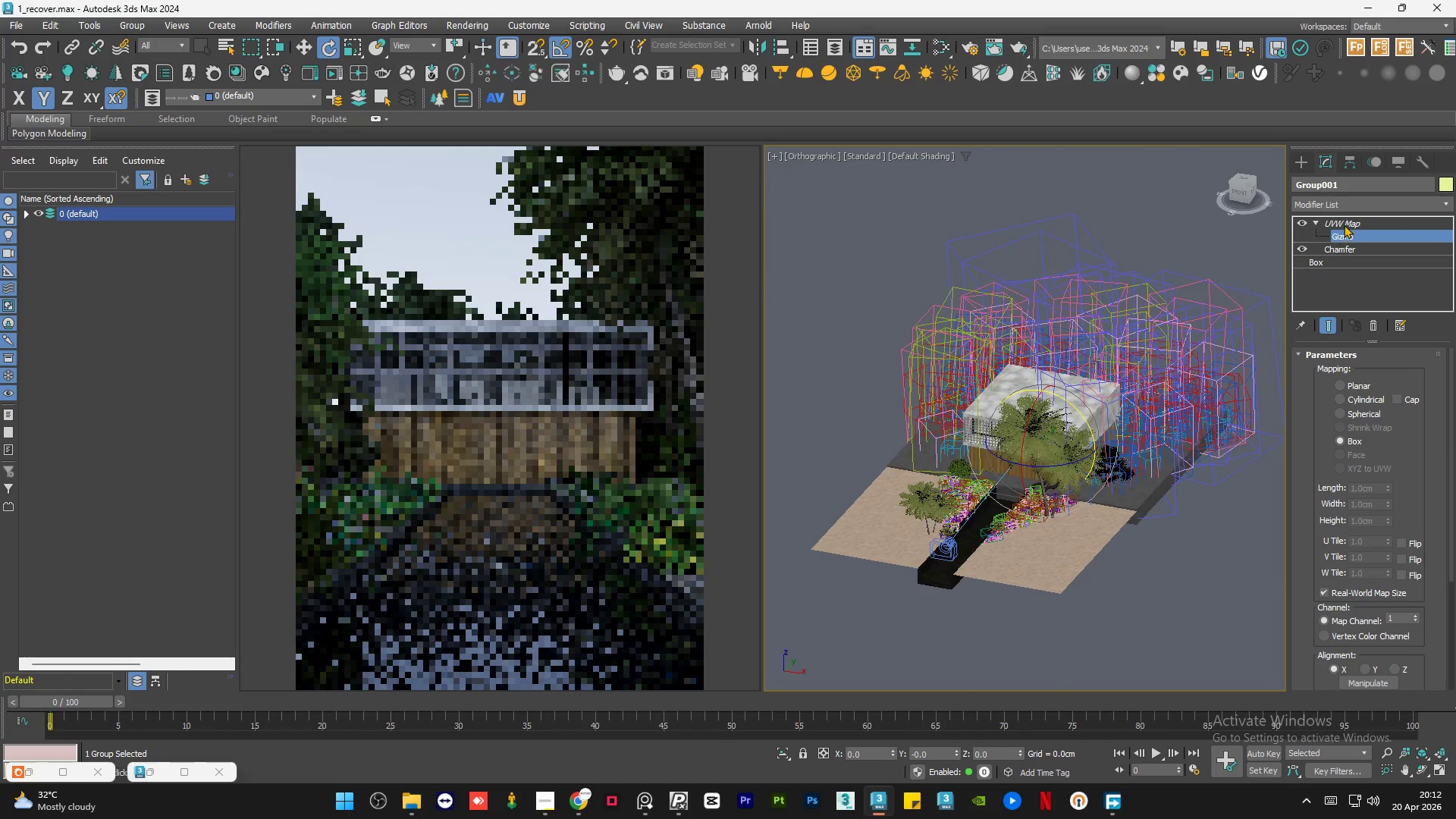 
scroll: coordinate [1126, 440], scroll_direction: down, amount: 3.0
 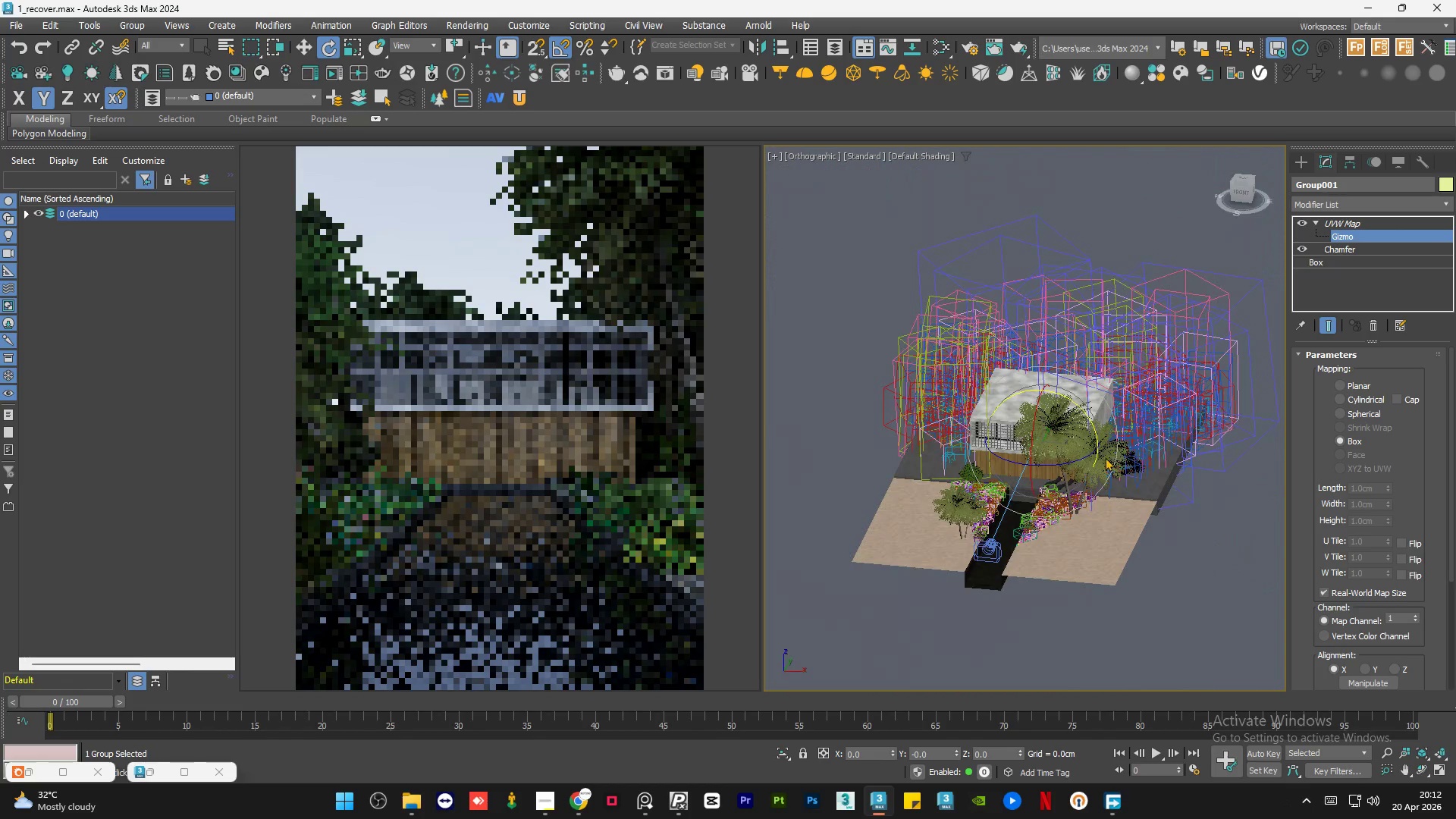 
left_click([1345, 223])
 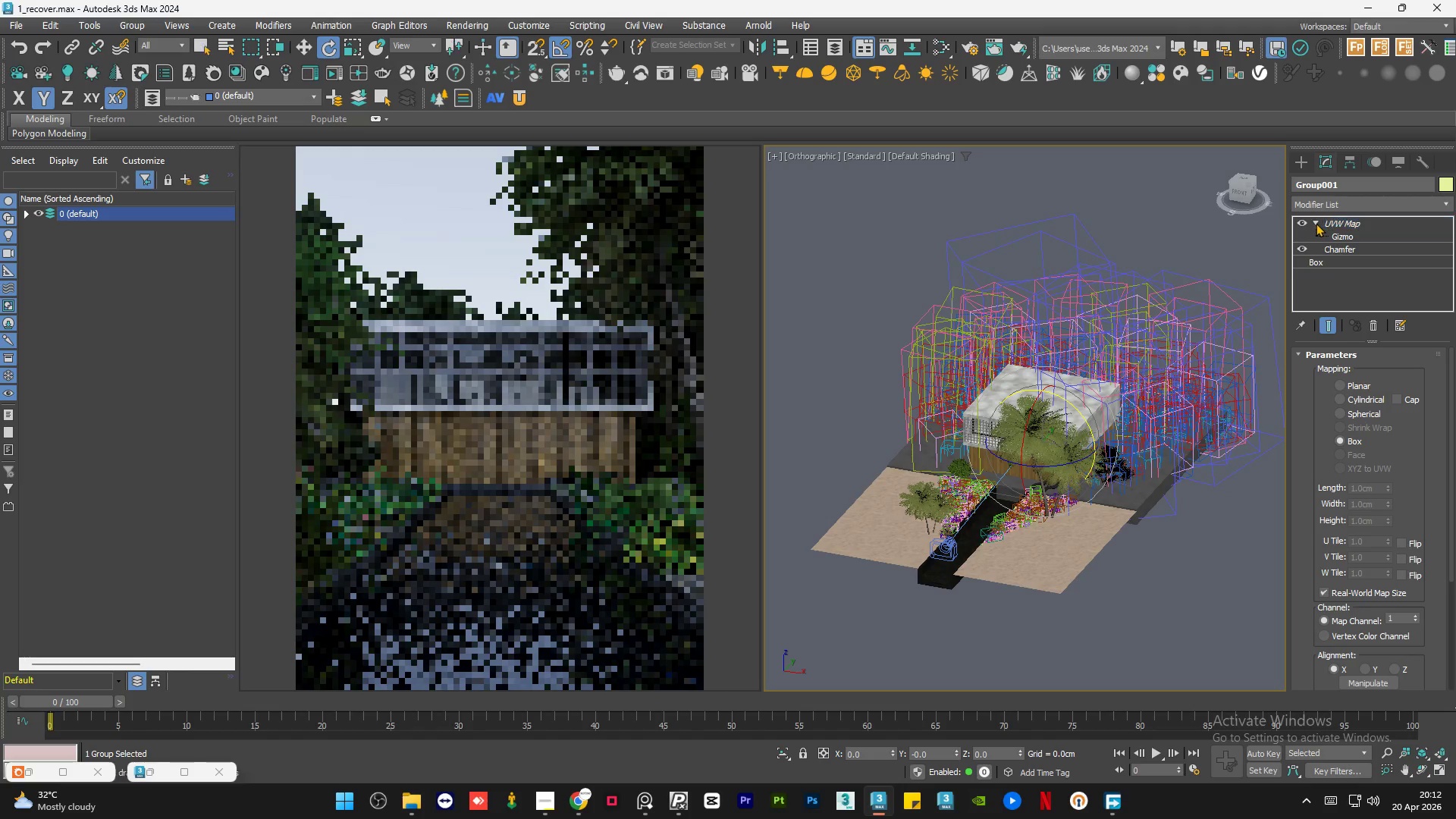 
left_click([1316, 223])
 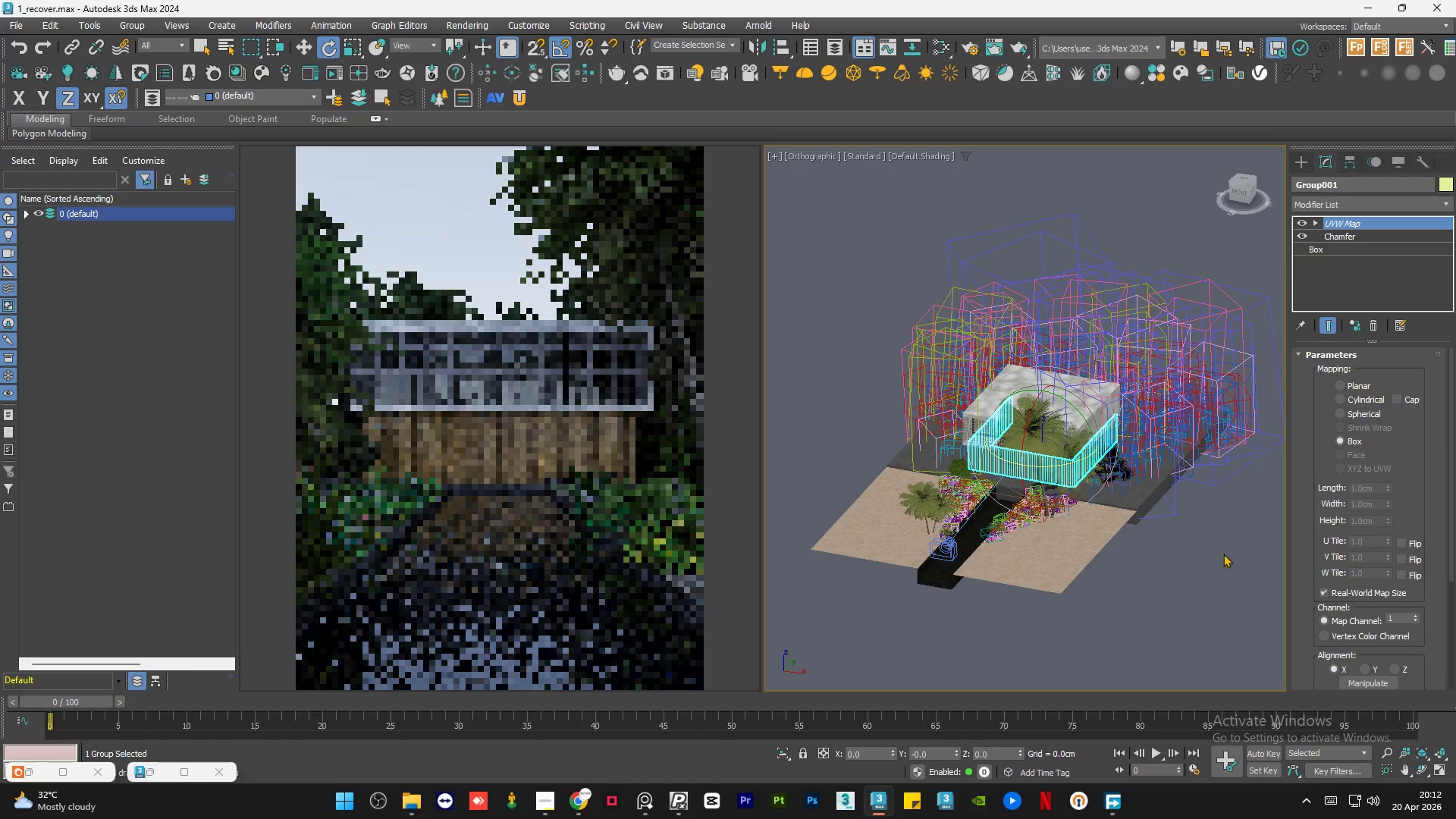 
left_click([1185, 607])
 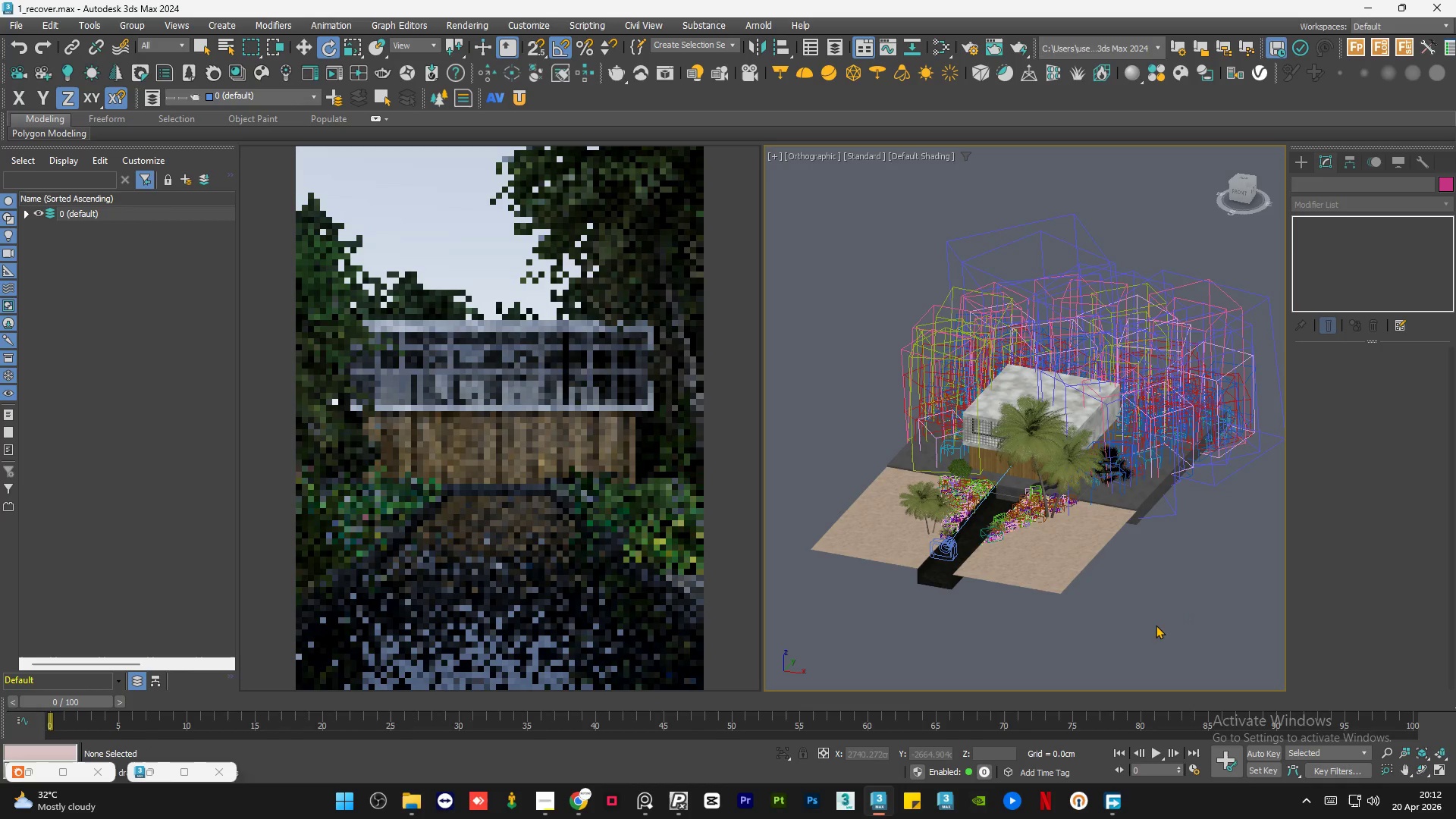 
scroll: coordinate [1132, 217], scroll_direction: up, amount: 12.0
 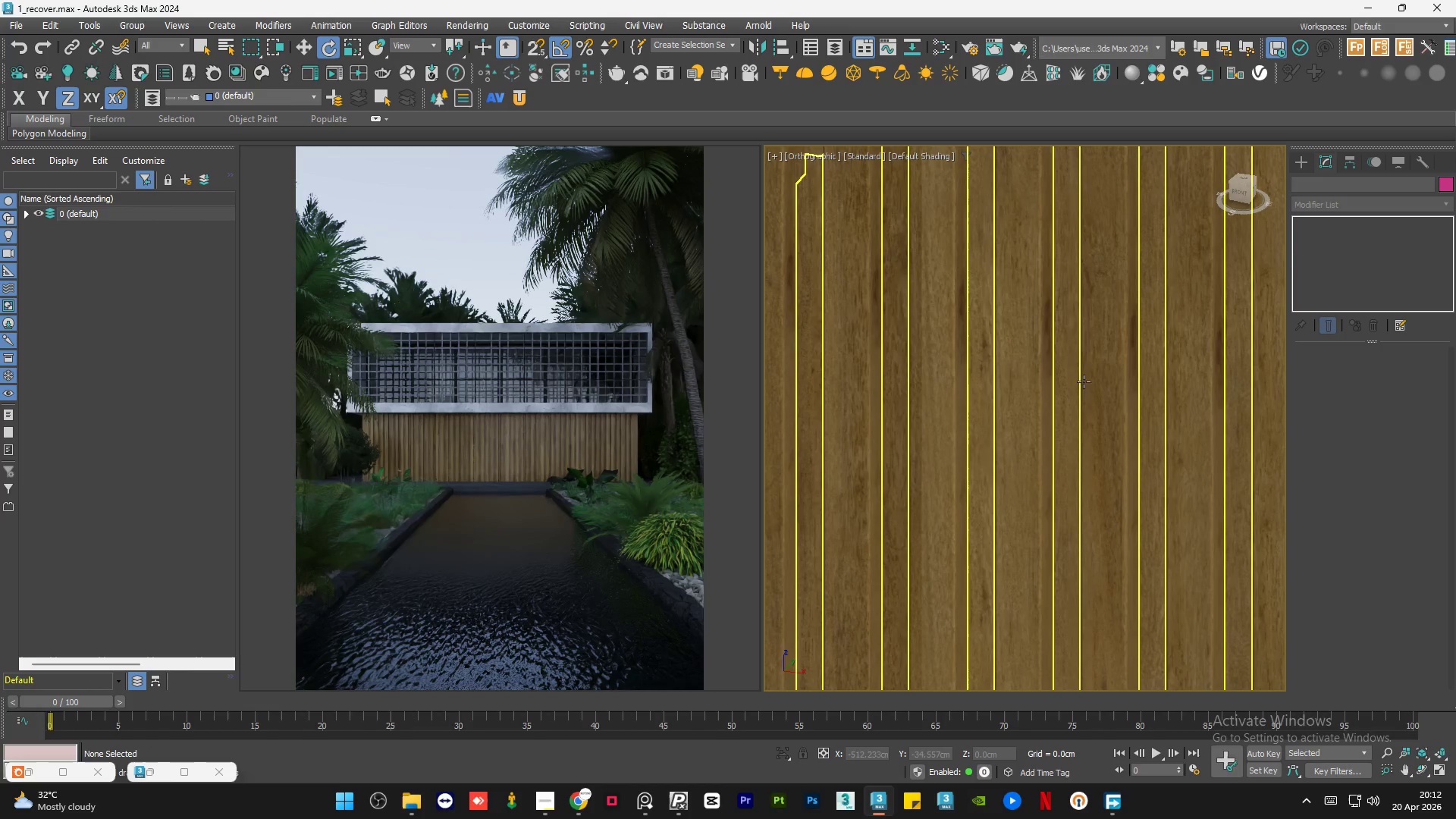 
scroll: coordinate [1115, 388], scroll_direction: down, amount: 12.0
 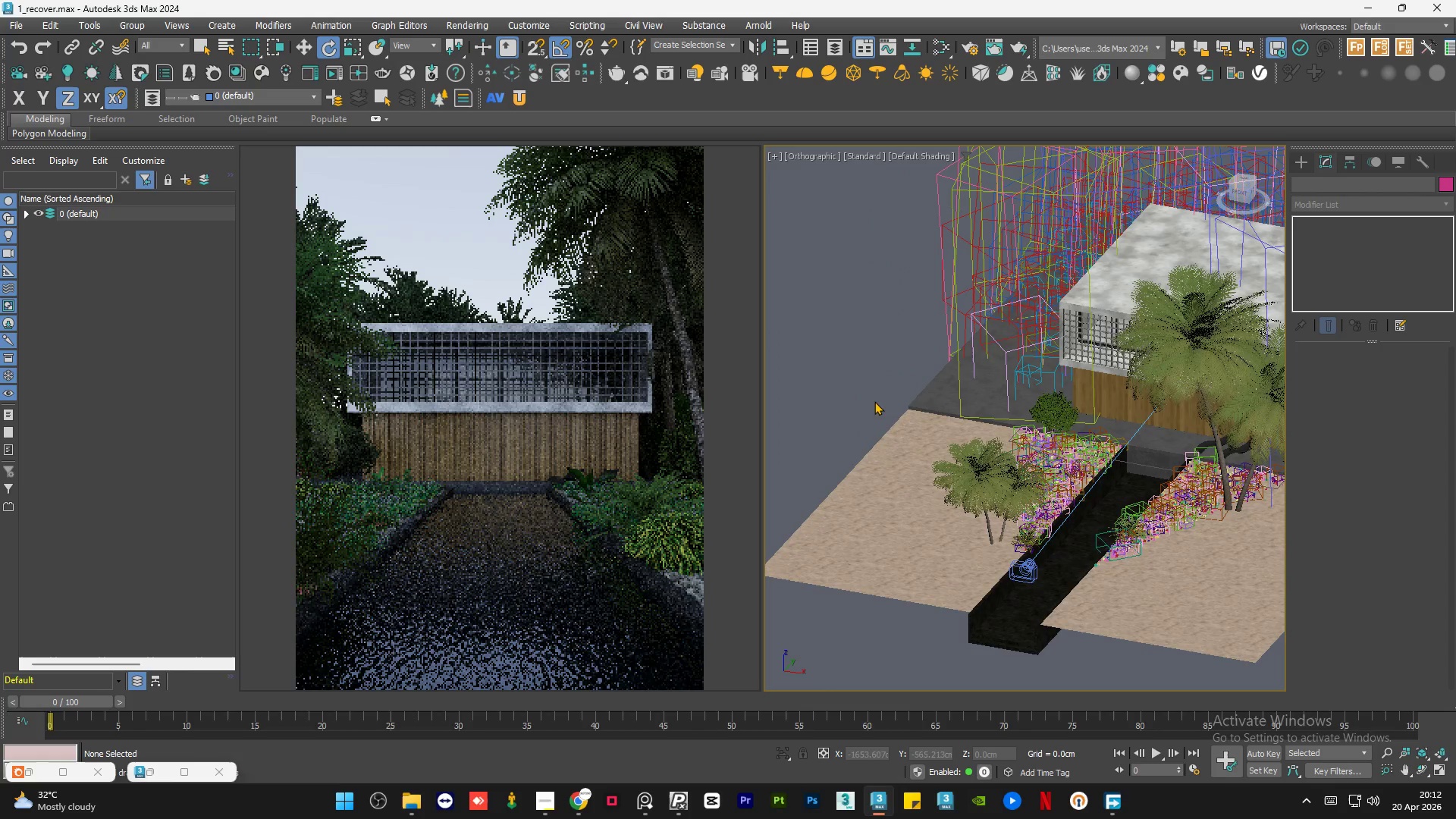 
left_click([866, 406])
 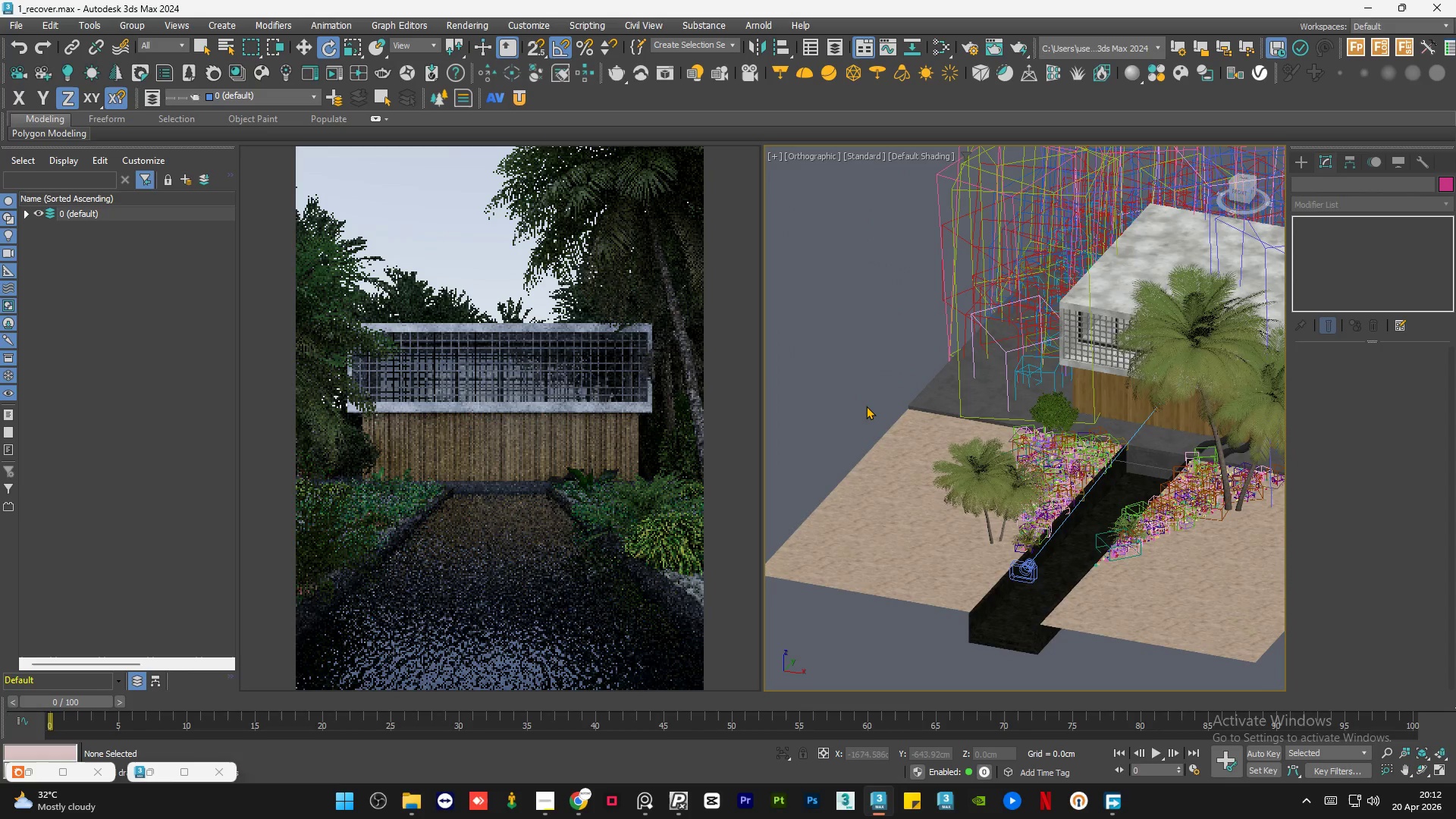 
key(Control+S)
 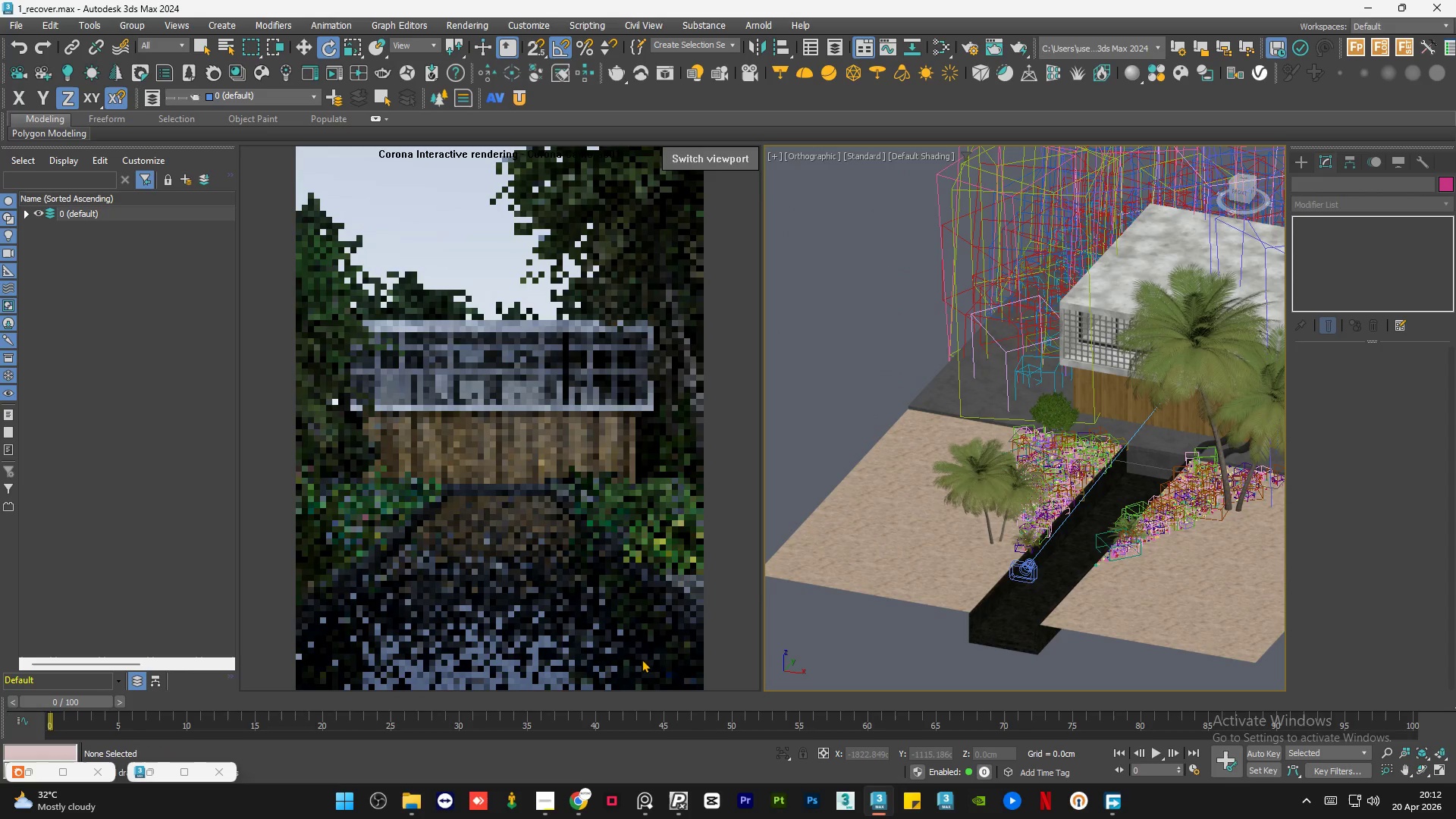 
left_click([646, 808])
 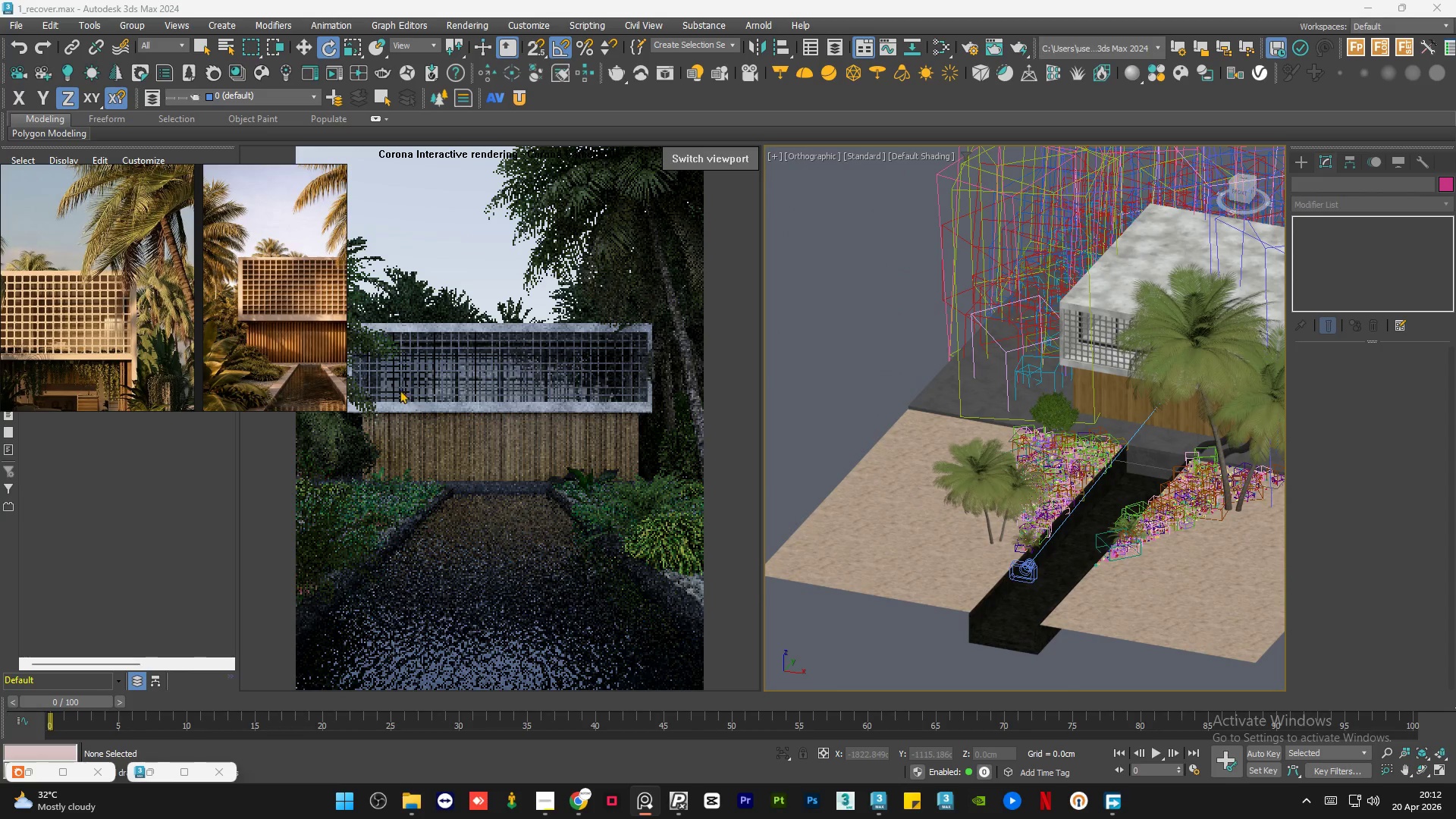 
scroll: coordinate [229, 331], scroll_direction: up, amount: 2.0
 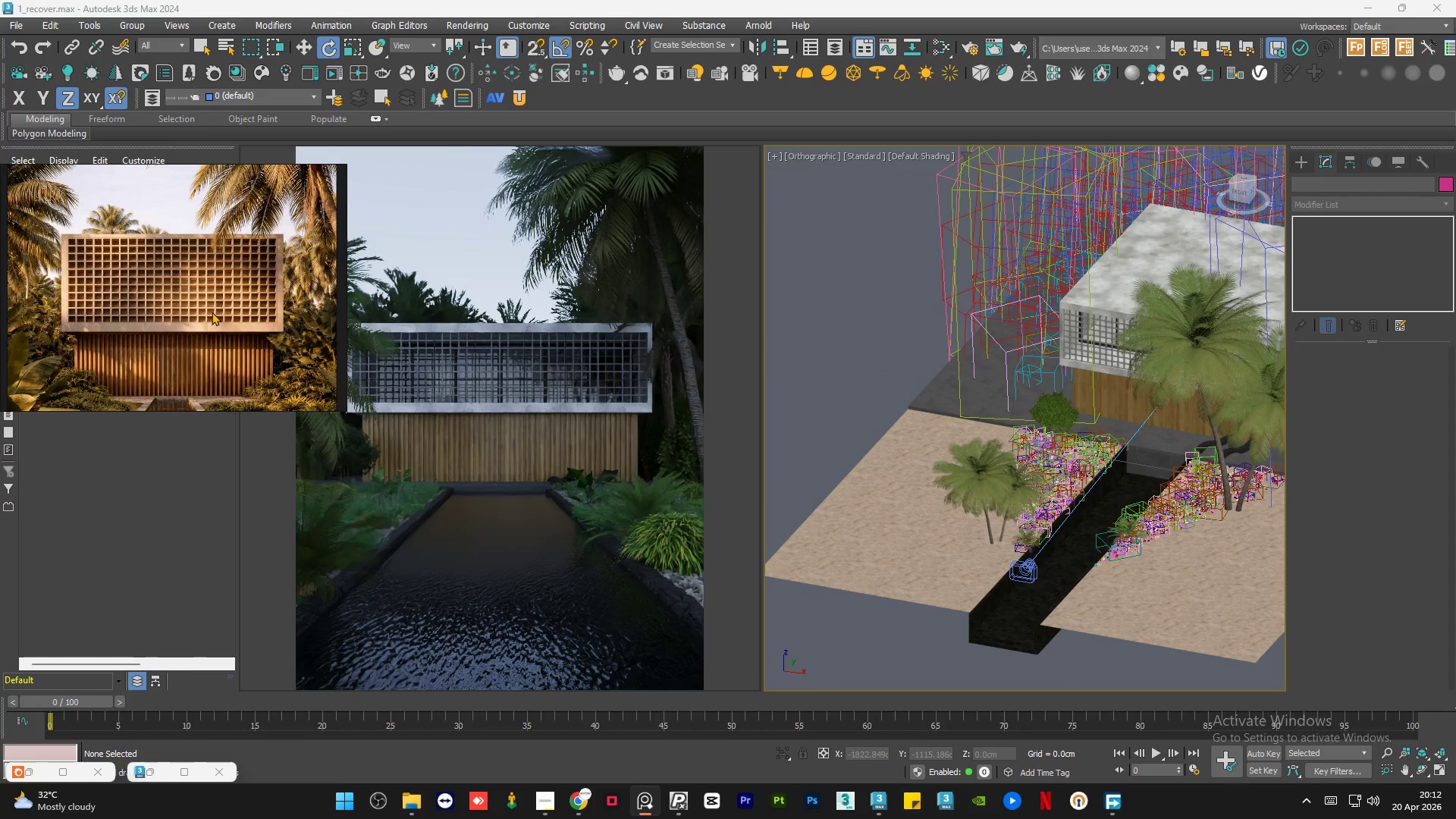 
scroll: coordinate [212, 308], scroll_direction: down, amount: 4.0
 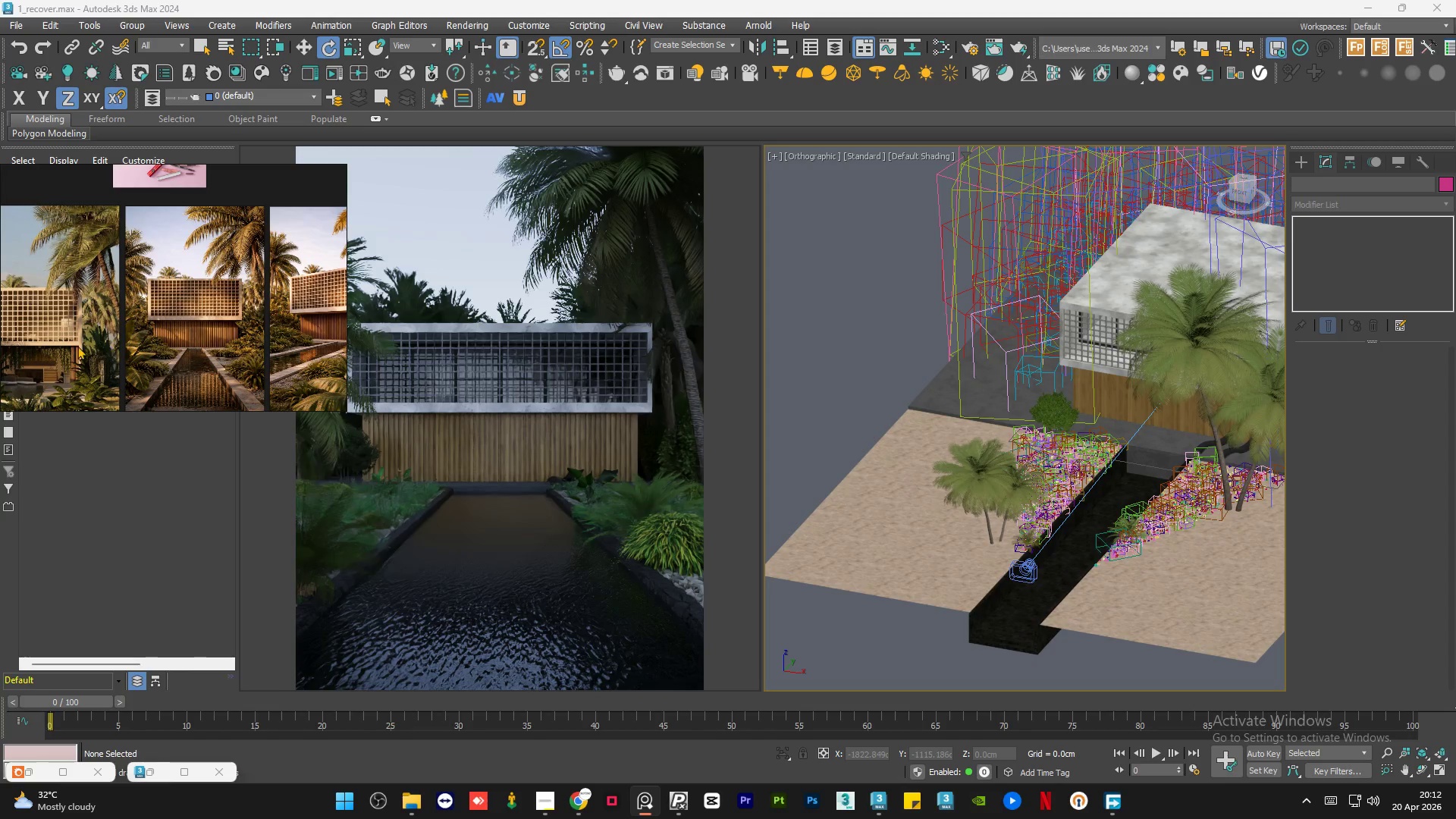 
scroll: coordinate [180, 300], scroll_direction: up, amount: 5.0
 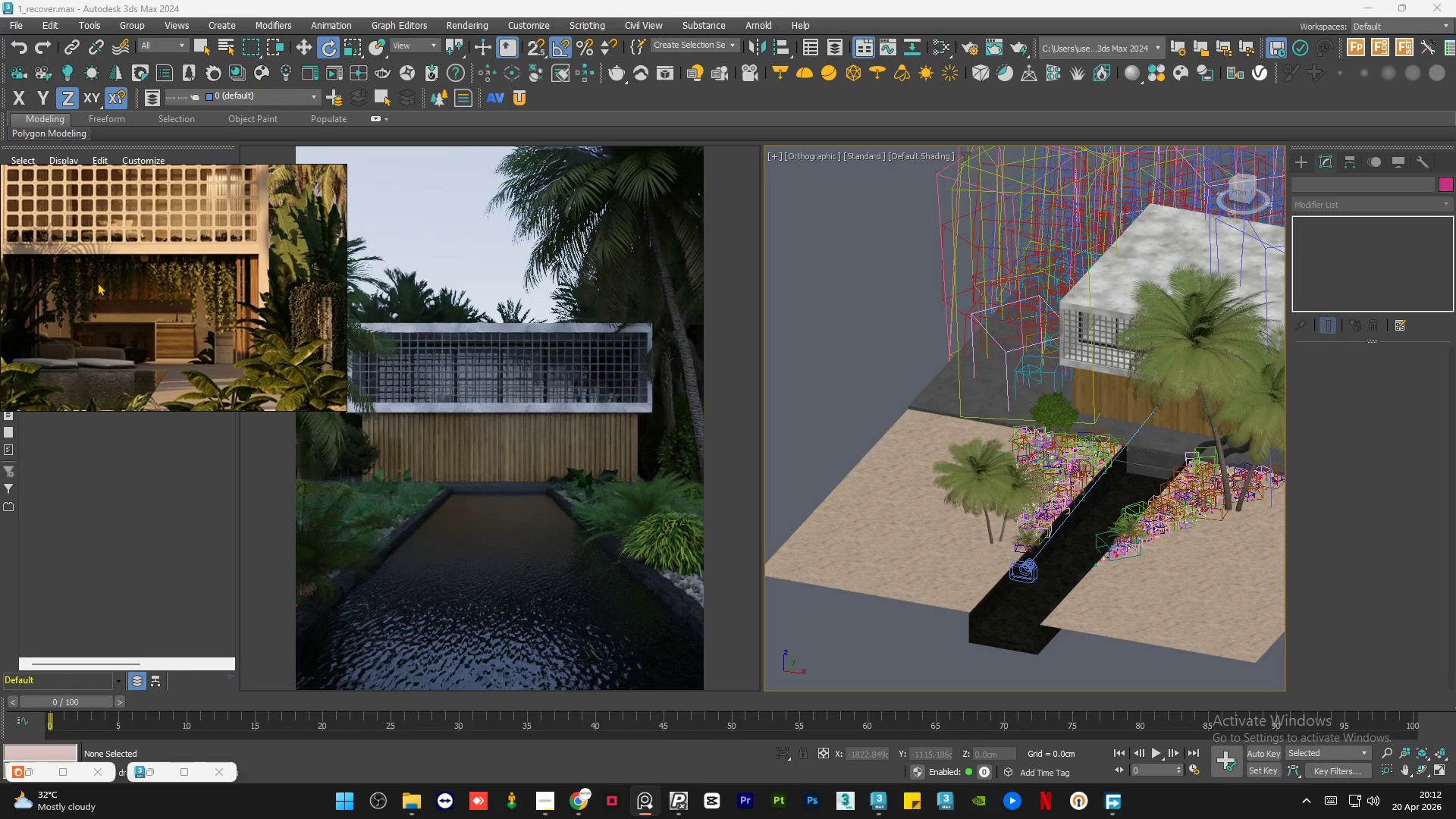 
scroll: coordinate [255, 261], scroll_direction: none, amount: 0.0
 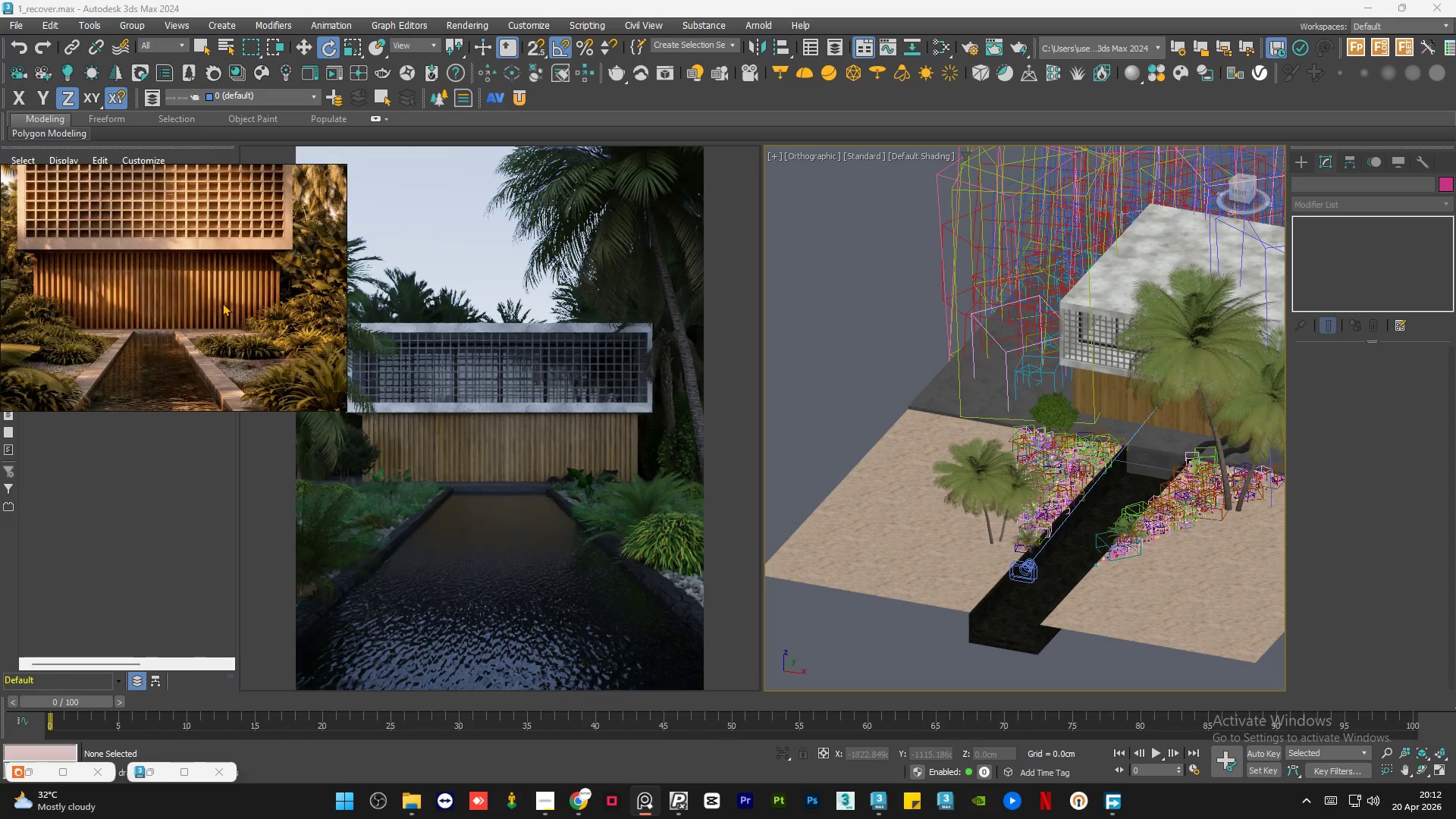 
scroll: coordinate [158, 309], scroll_direction: down, amount: 6.0
 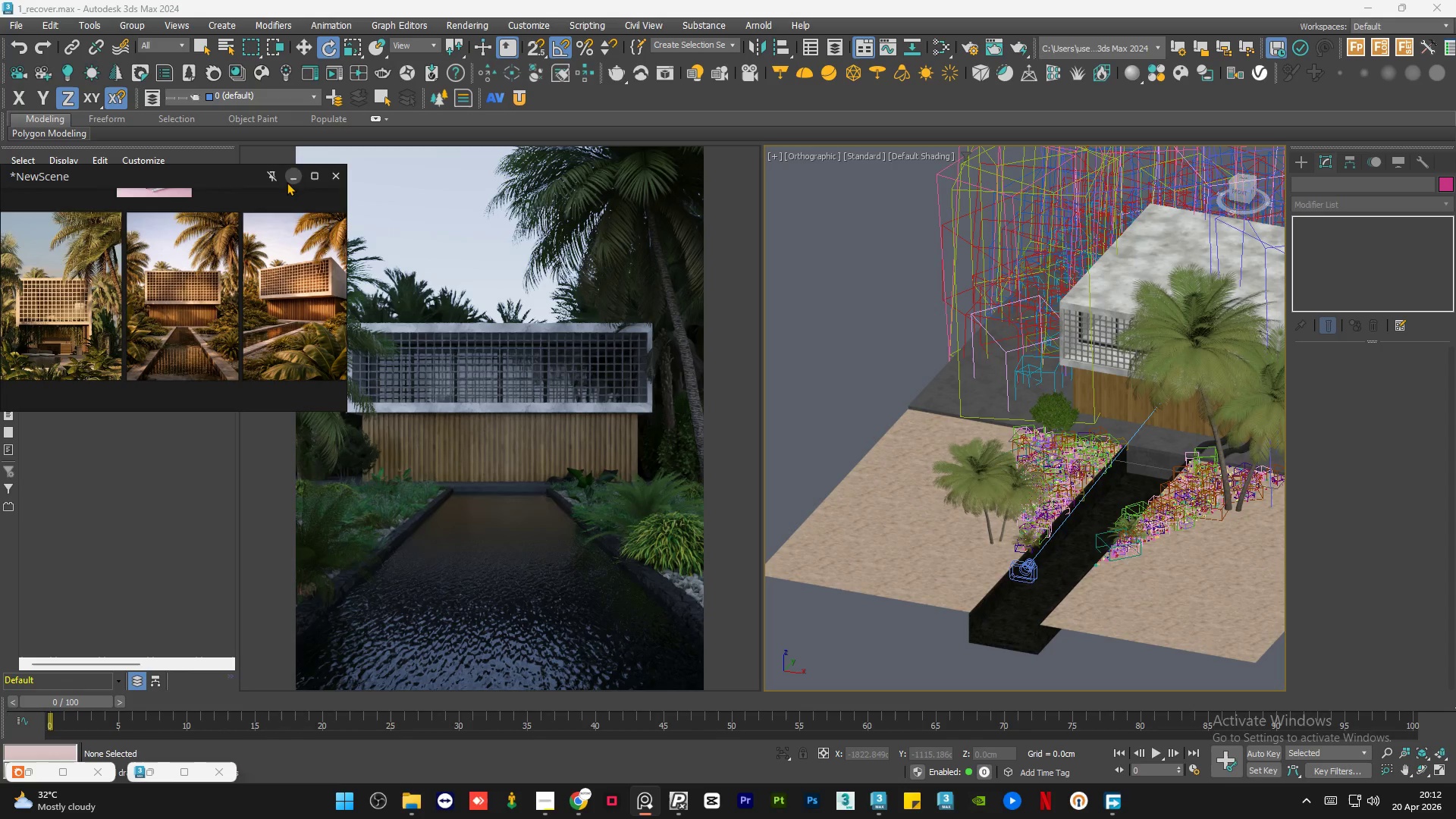 
left_click([288, 177])